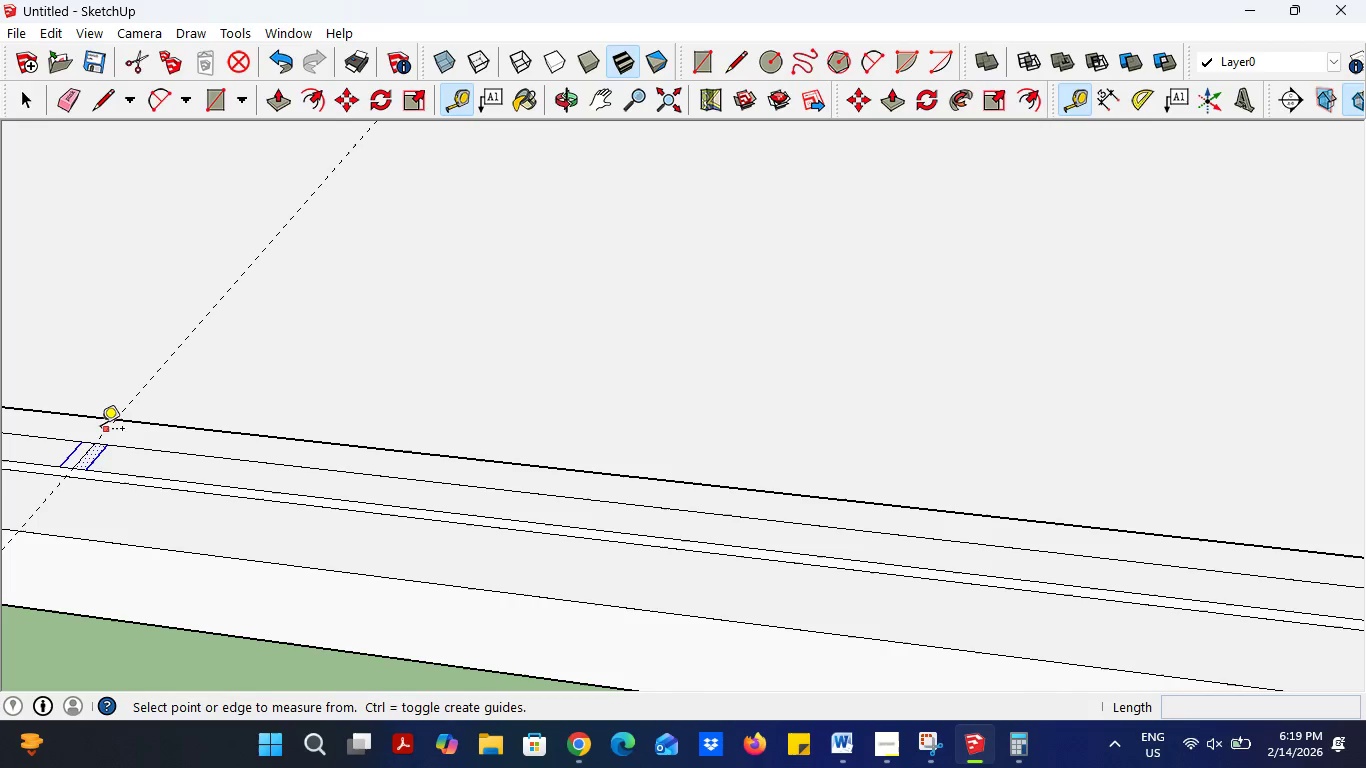 
left_click([101, 429])
 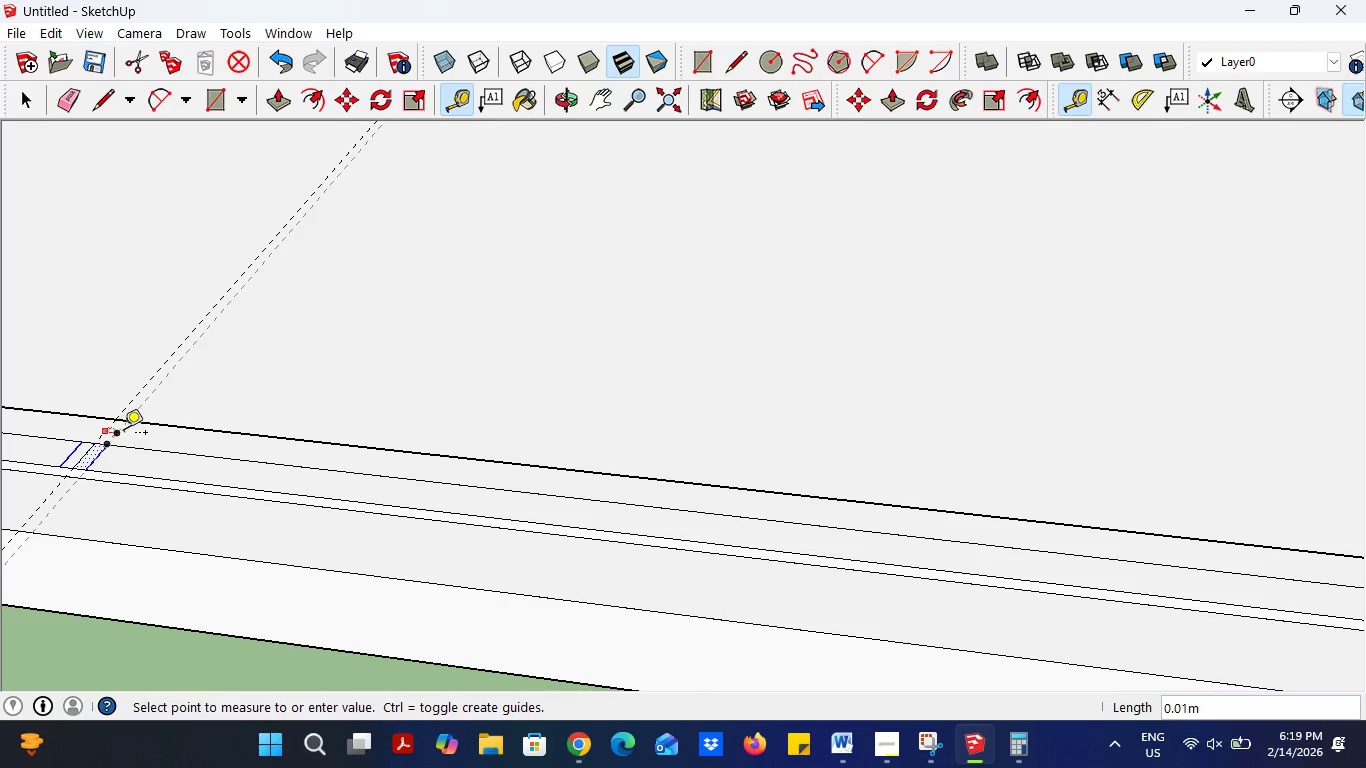 
scroll: coordinate [124, 430], scroll_direction: down, amount: 6.0
 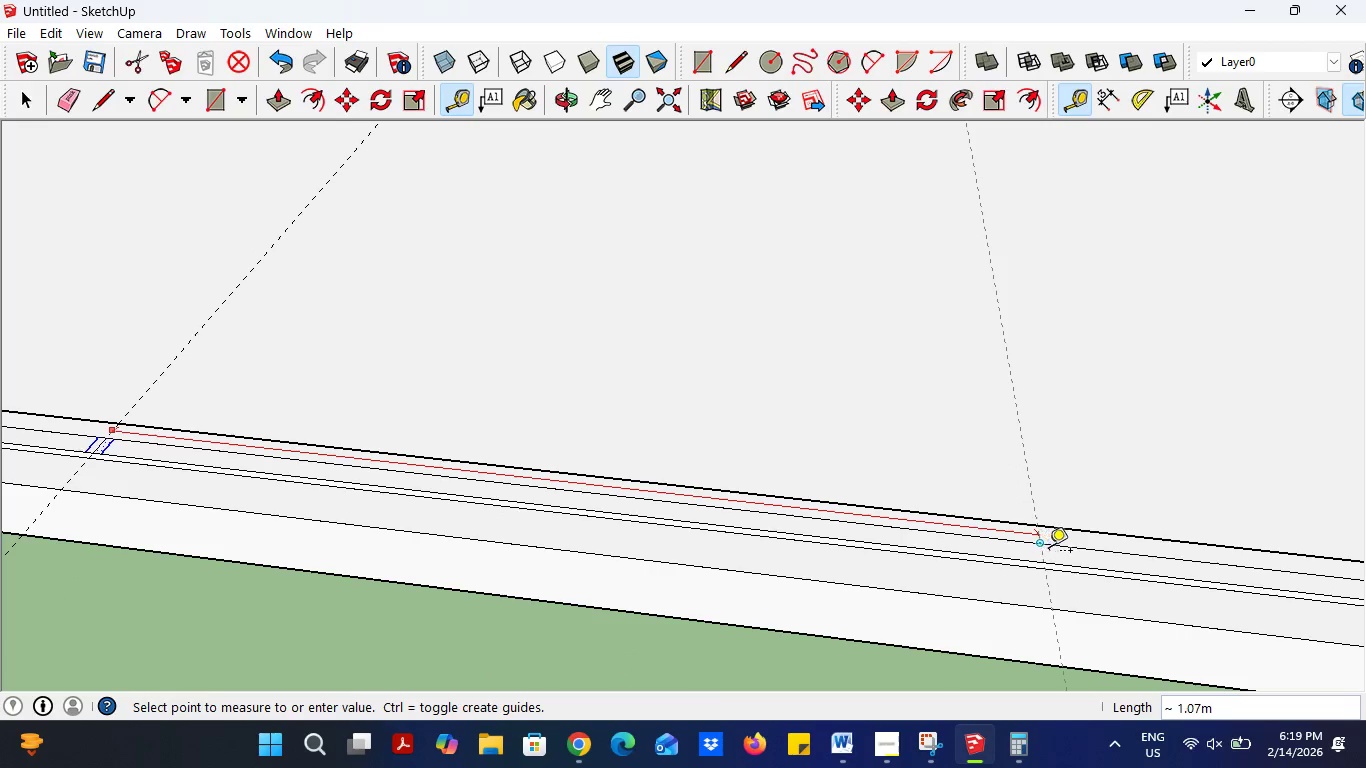 
left_click([1030, 547])
 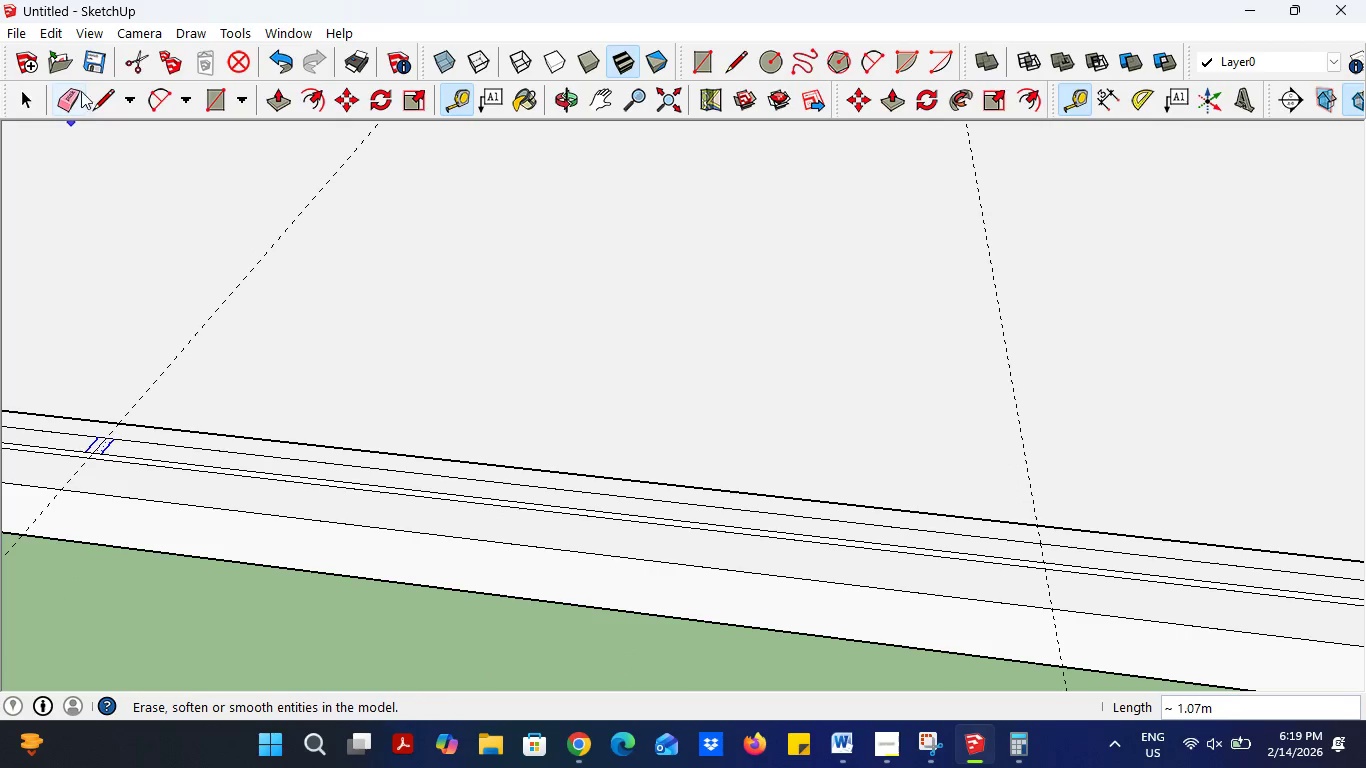 
left_click([38, 103])
 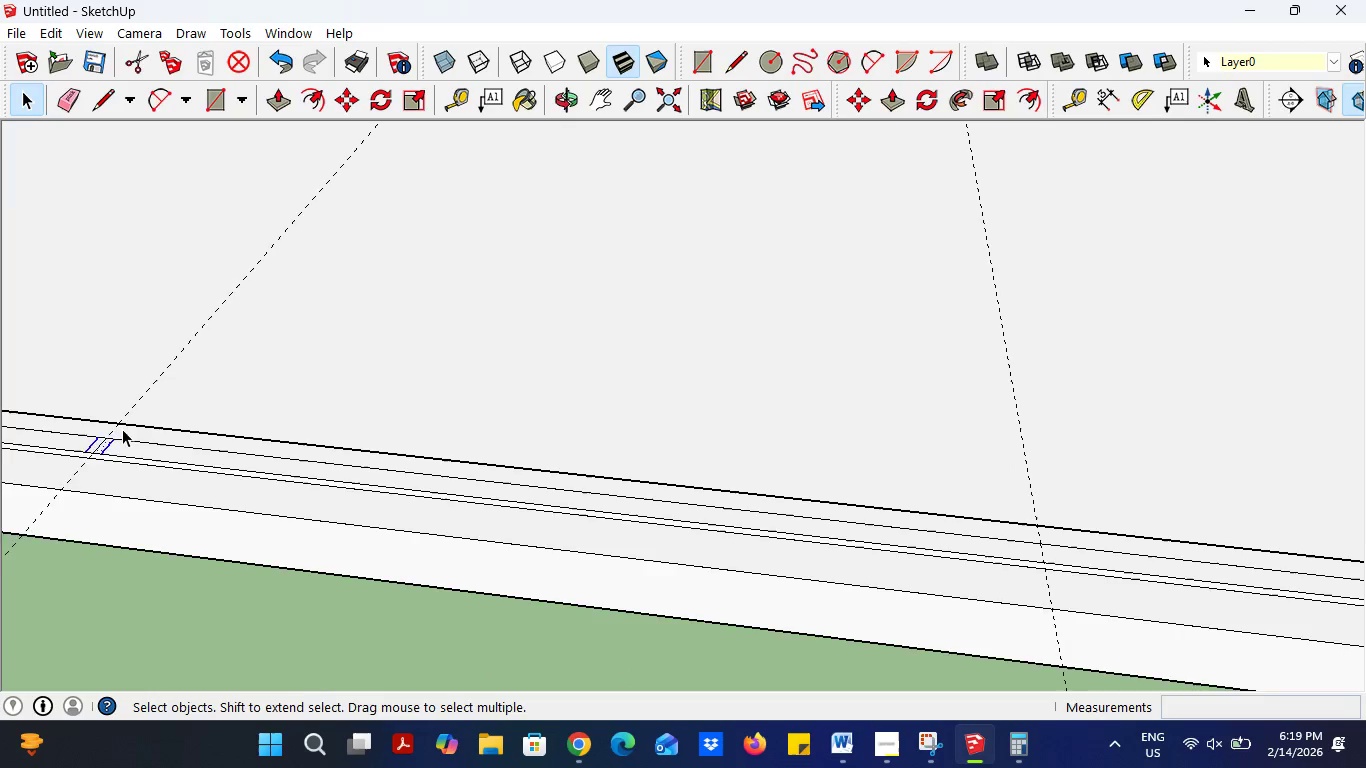 
scroll: coordinate [122, 431], scroll_direction: up, amount: 5.0
 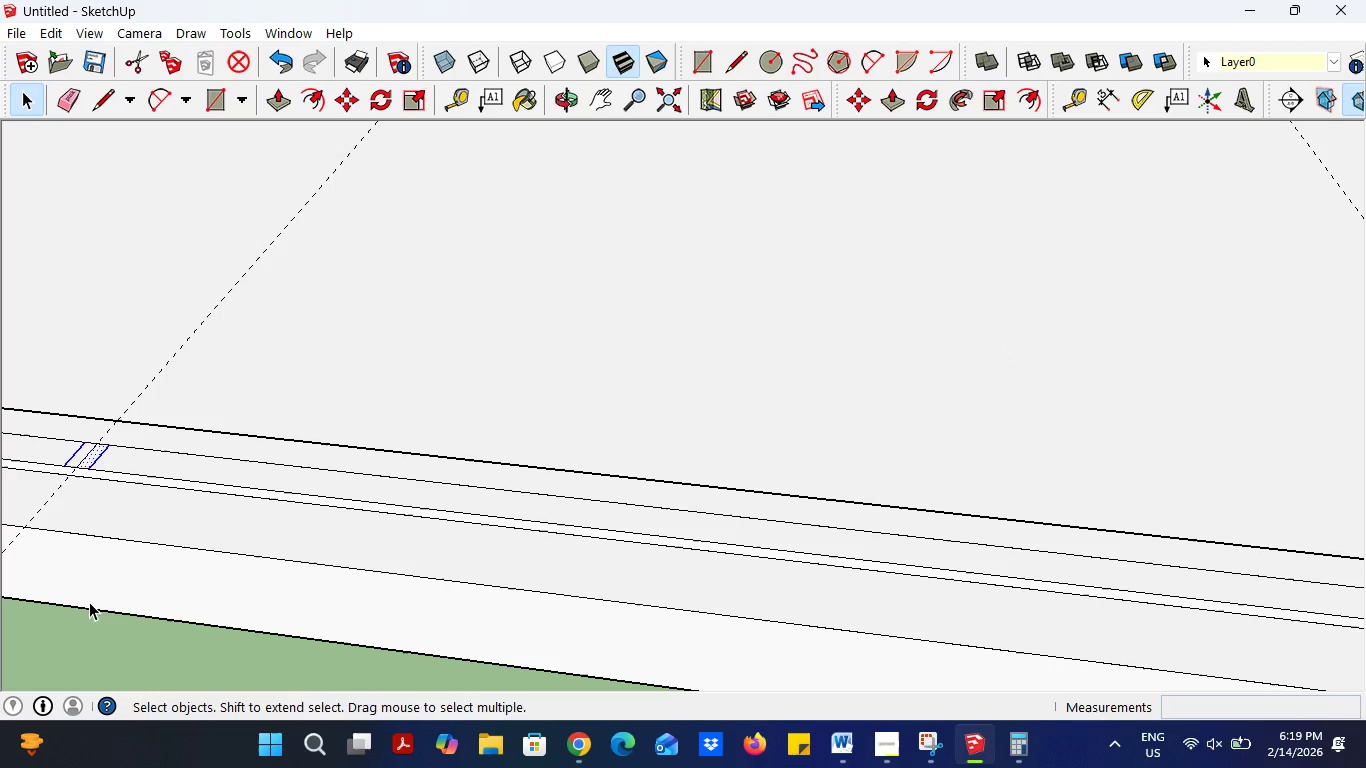 
left_click([83, 623])
 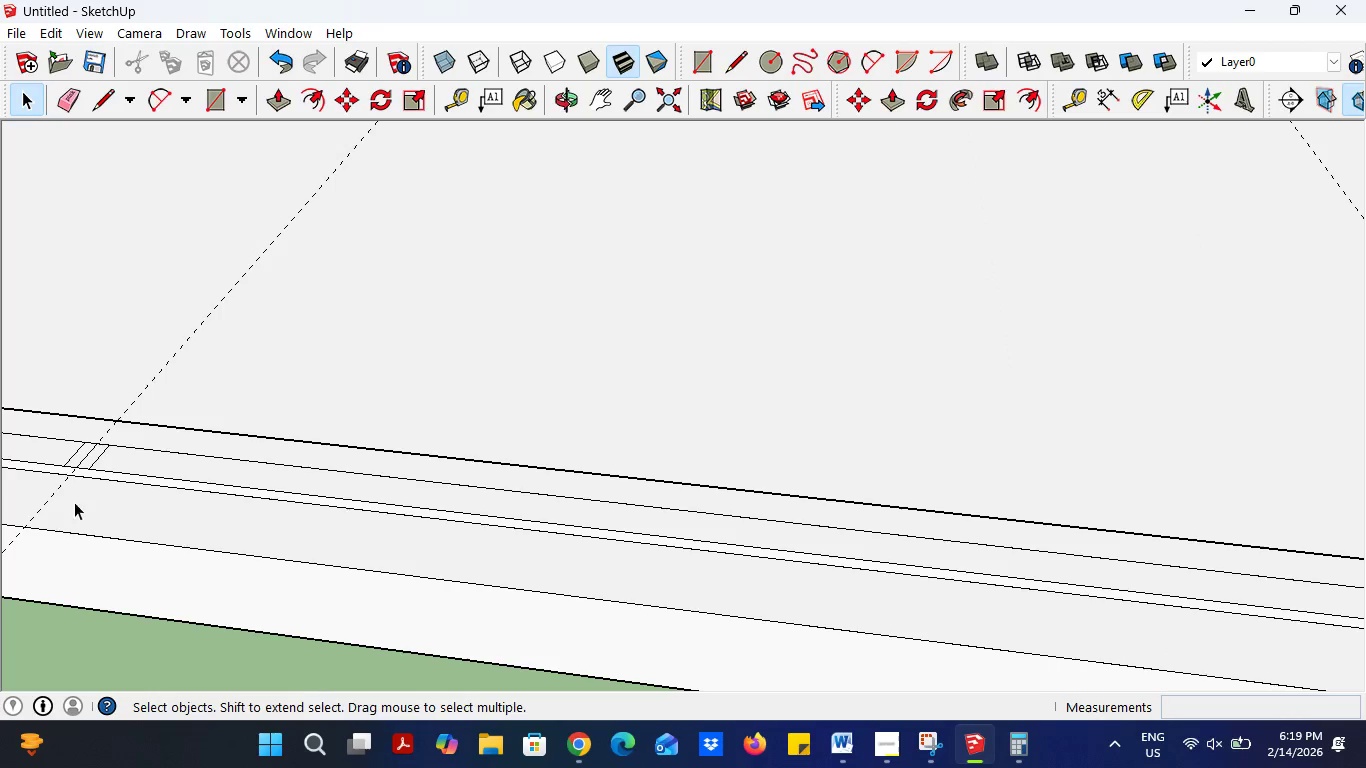 
scroll: coordinate [77, 483], scroll_direction: up, amount: 3.0
 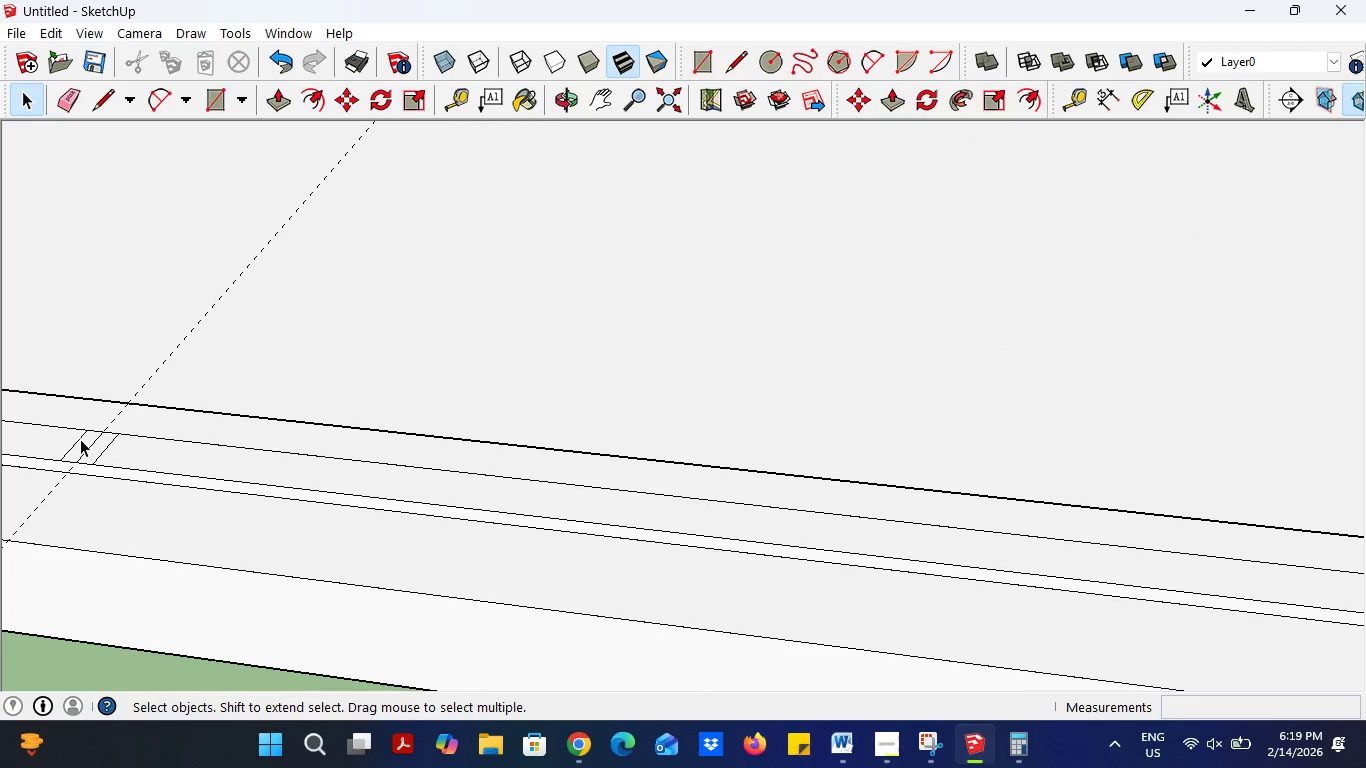 
left_click([79, 437])
 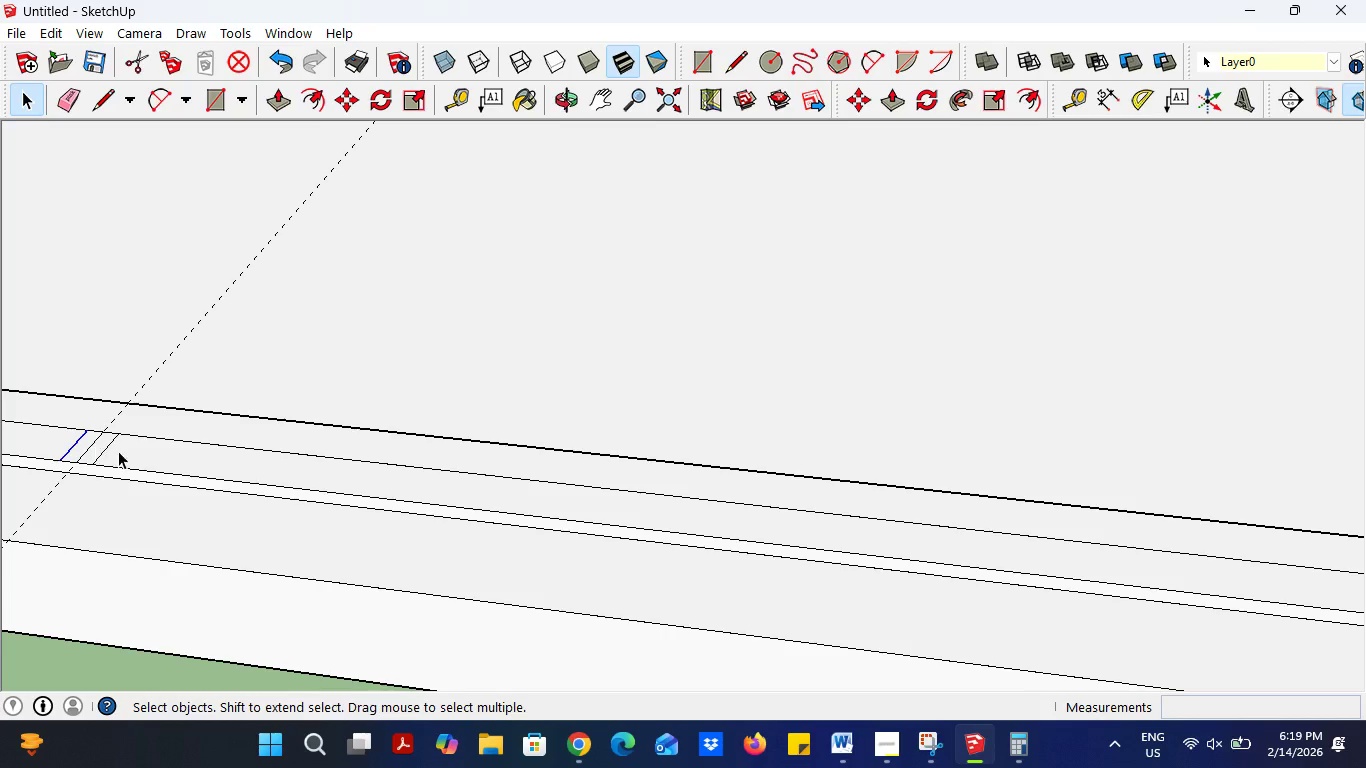 
hold_key(key=ShiftLeft, duration=1.5)
left_click([106, 447])
 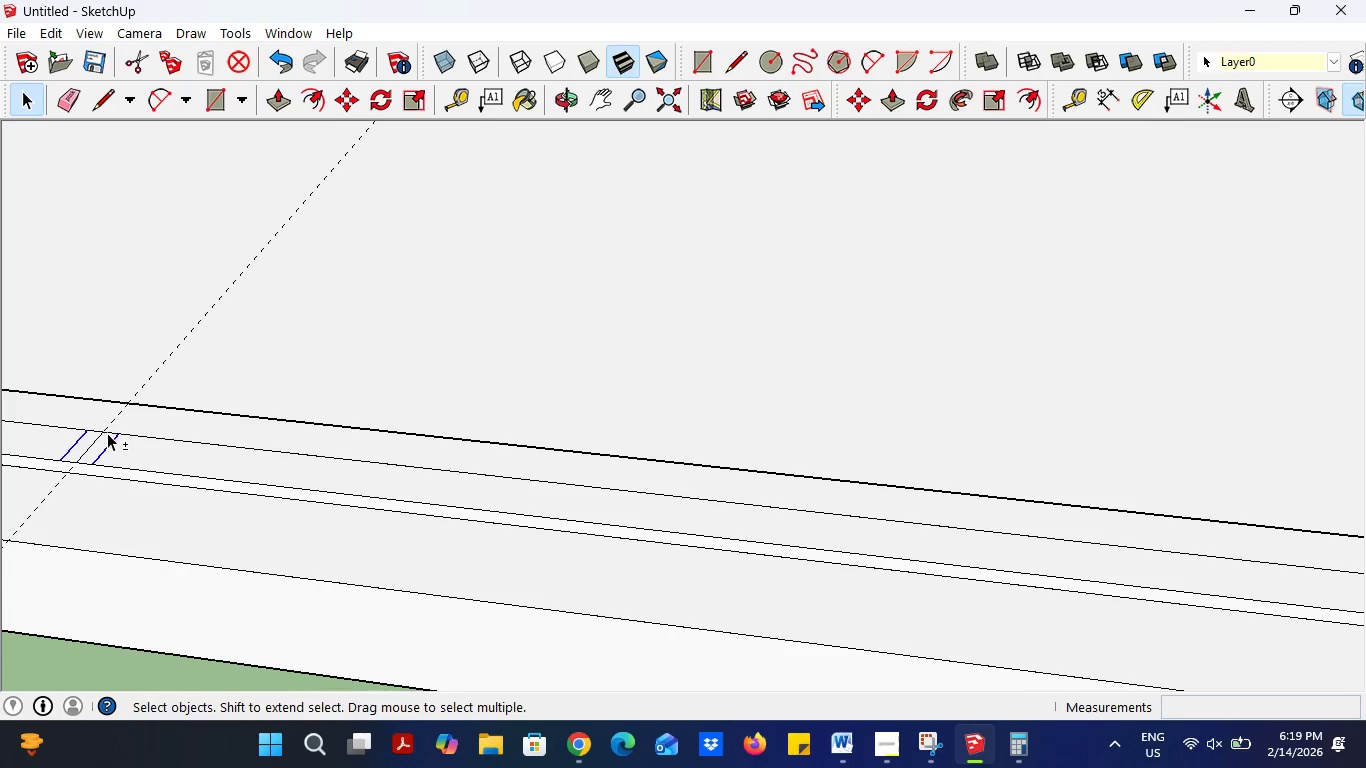 
hold_key(key=ShiftLeft, duration=1.51)
left_click([108, 431])
 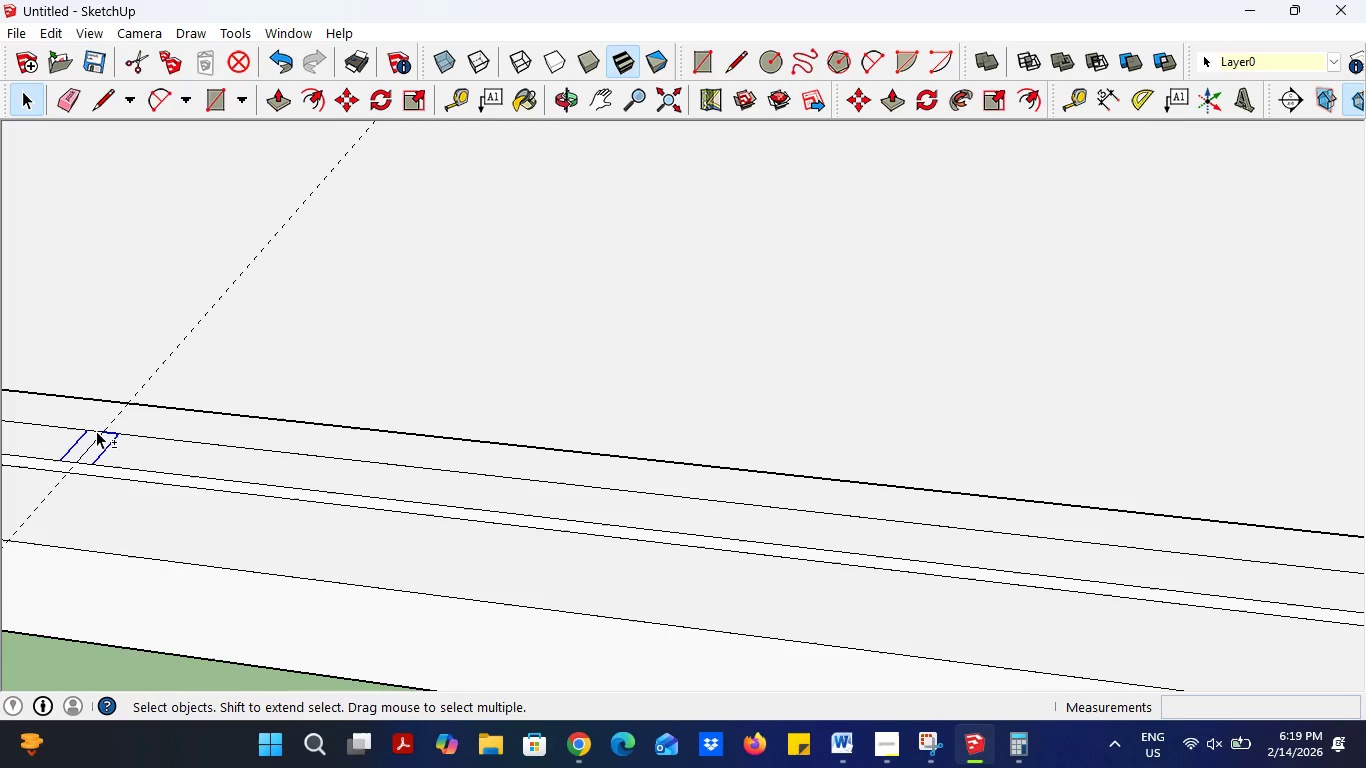 
left_click([96, 430])
 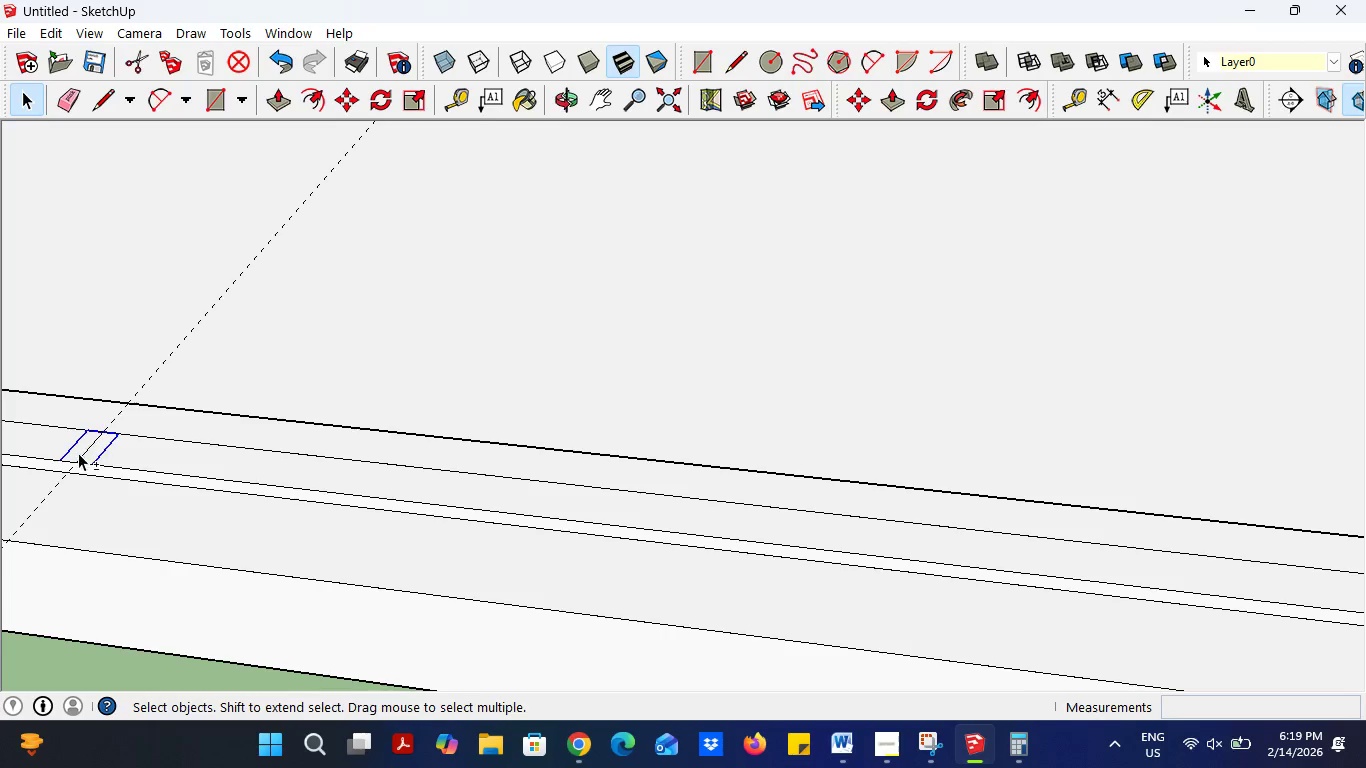 
hold_key(key=ShiftLeft, duration=1.52)
left_click([70, 460])
 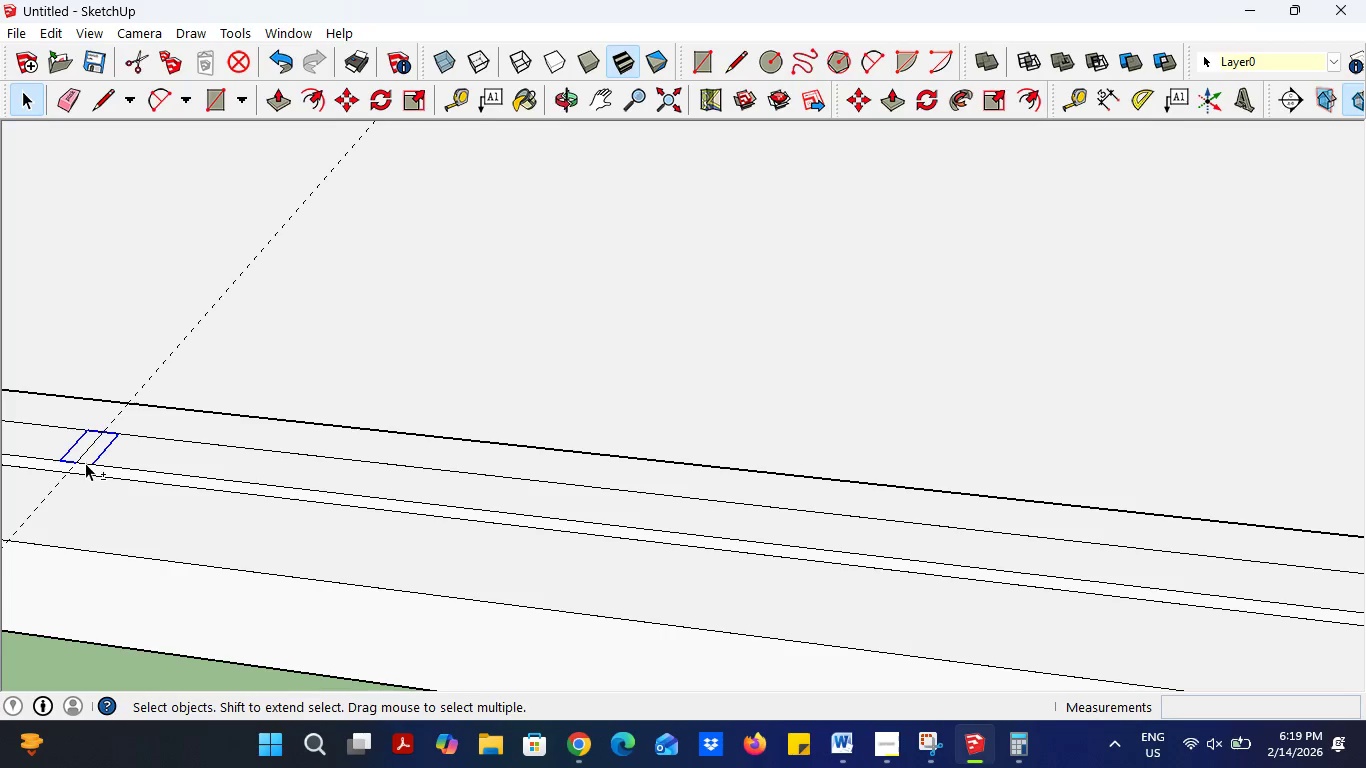 
left_click([85, 462])
 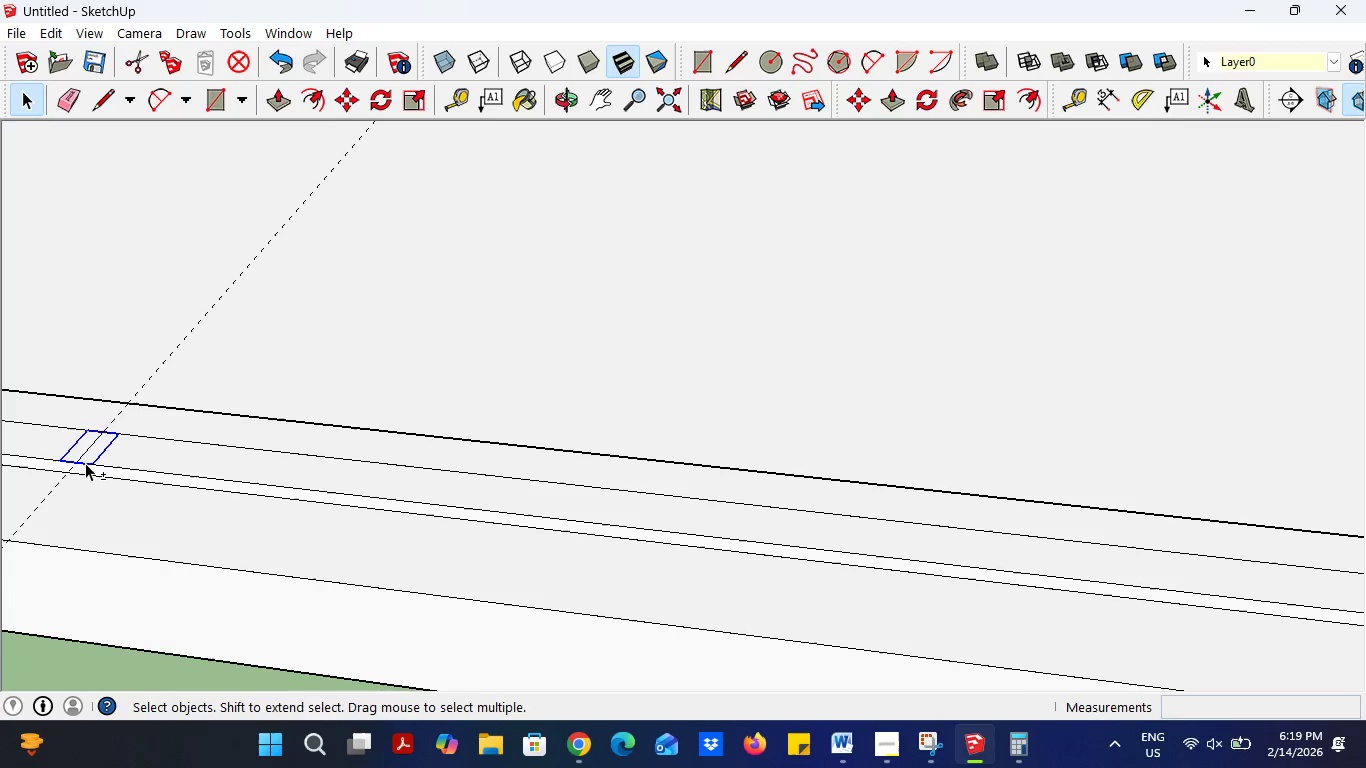 
hold_key(key=ShiftLeft, duration=1.5)
left_click([345, 98])
 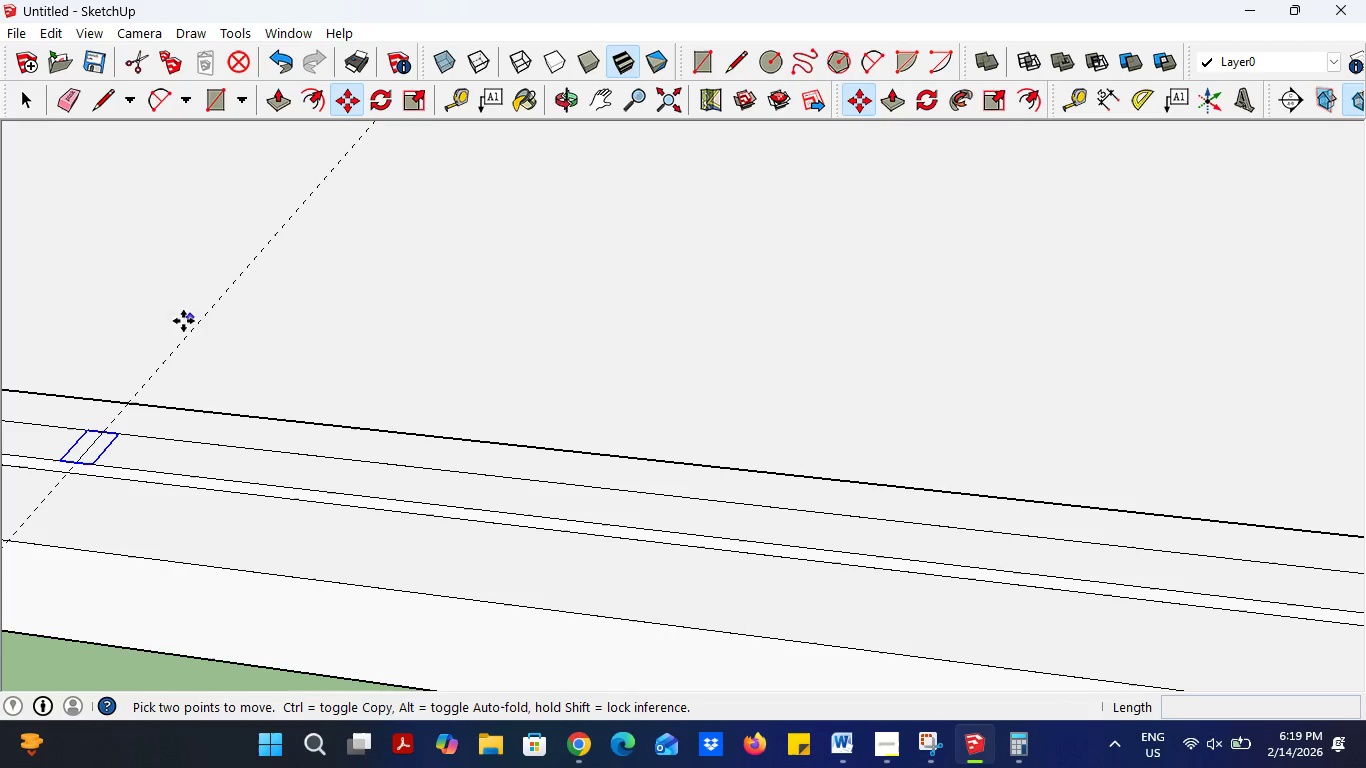 
hold_key(key=ShiftLeft, duration=0.91)
left_click([104, 436])
 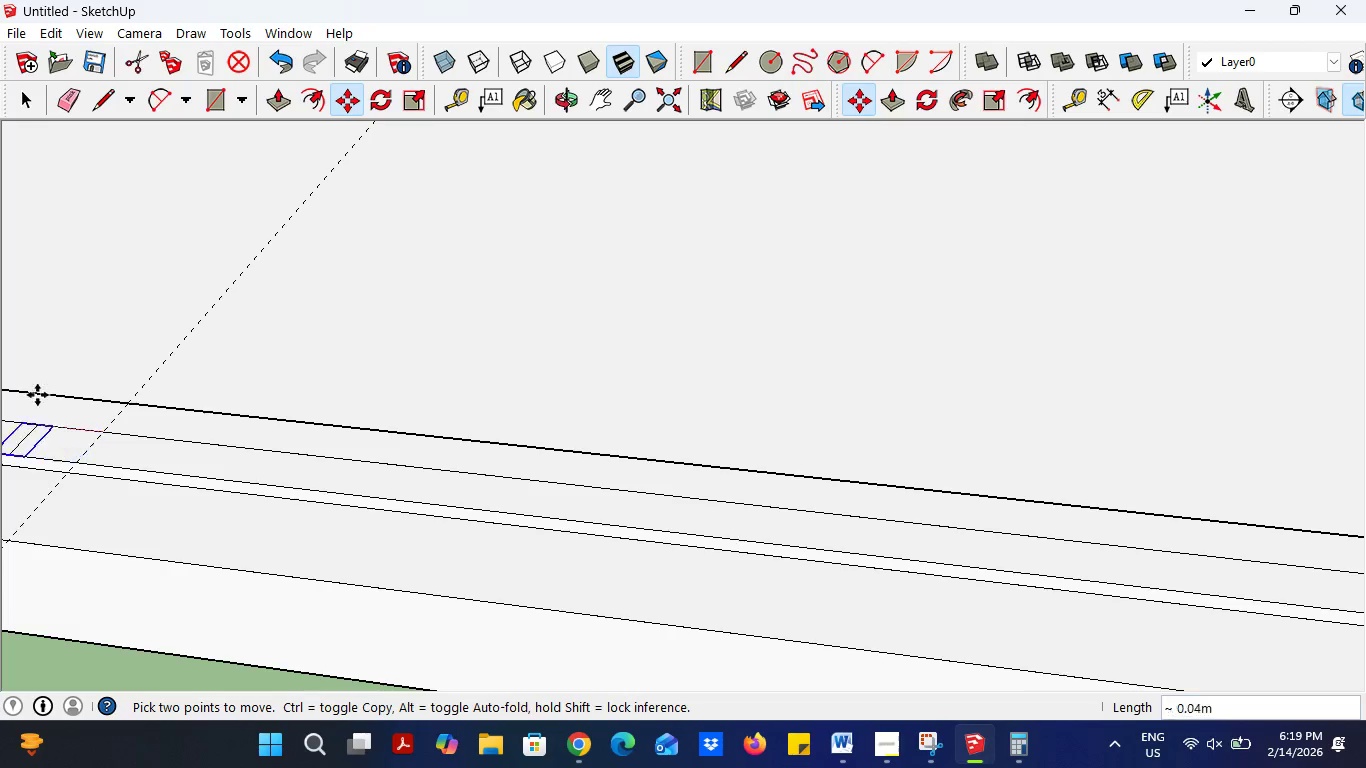 
key(Shift+ShiftLeft)
 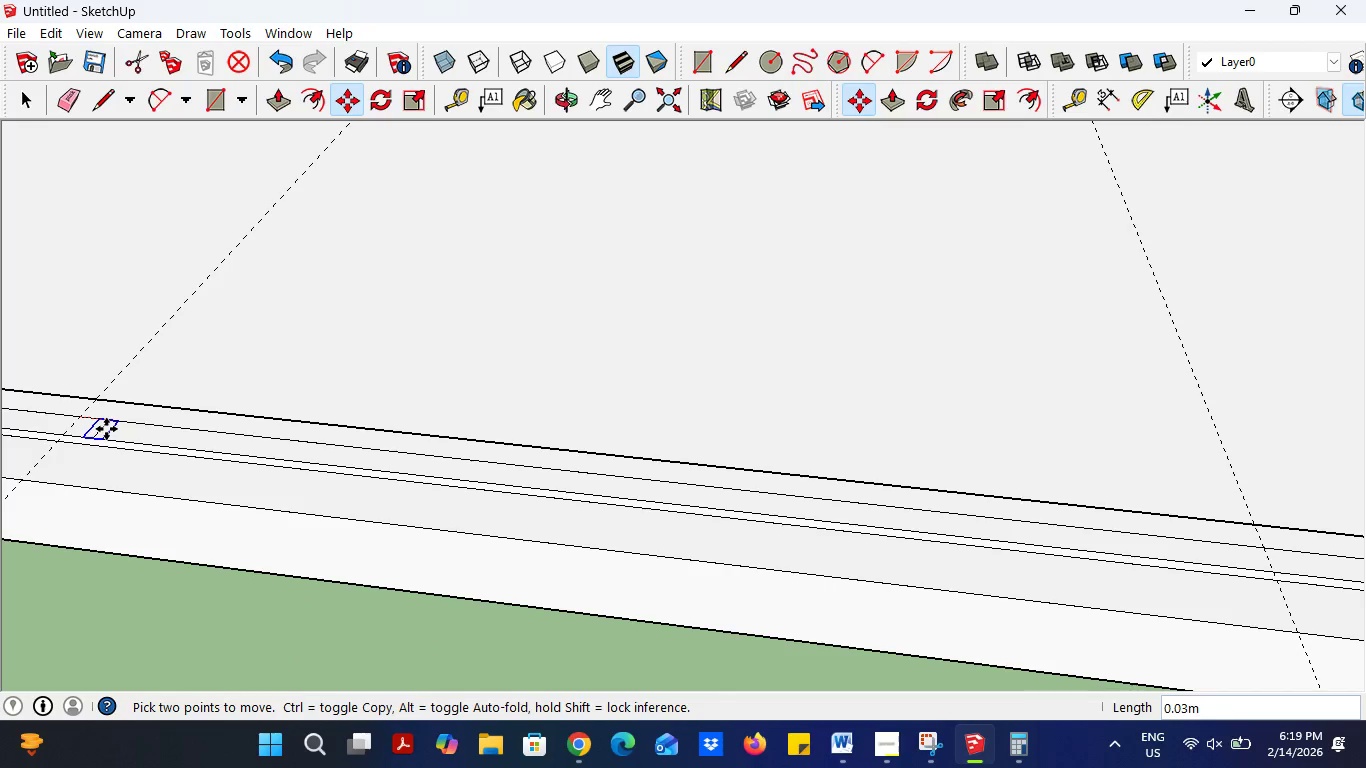 
scroll: coordinate [63, 408], scroll_direction: down, amount: 6.0
 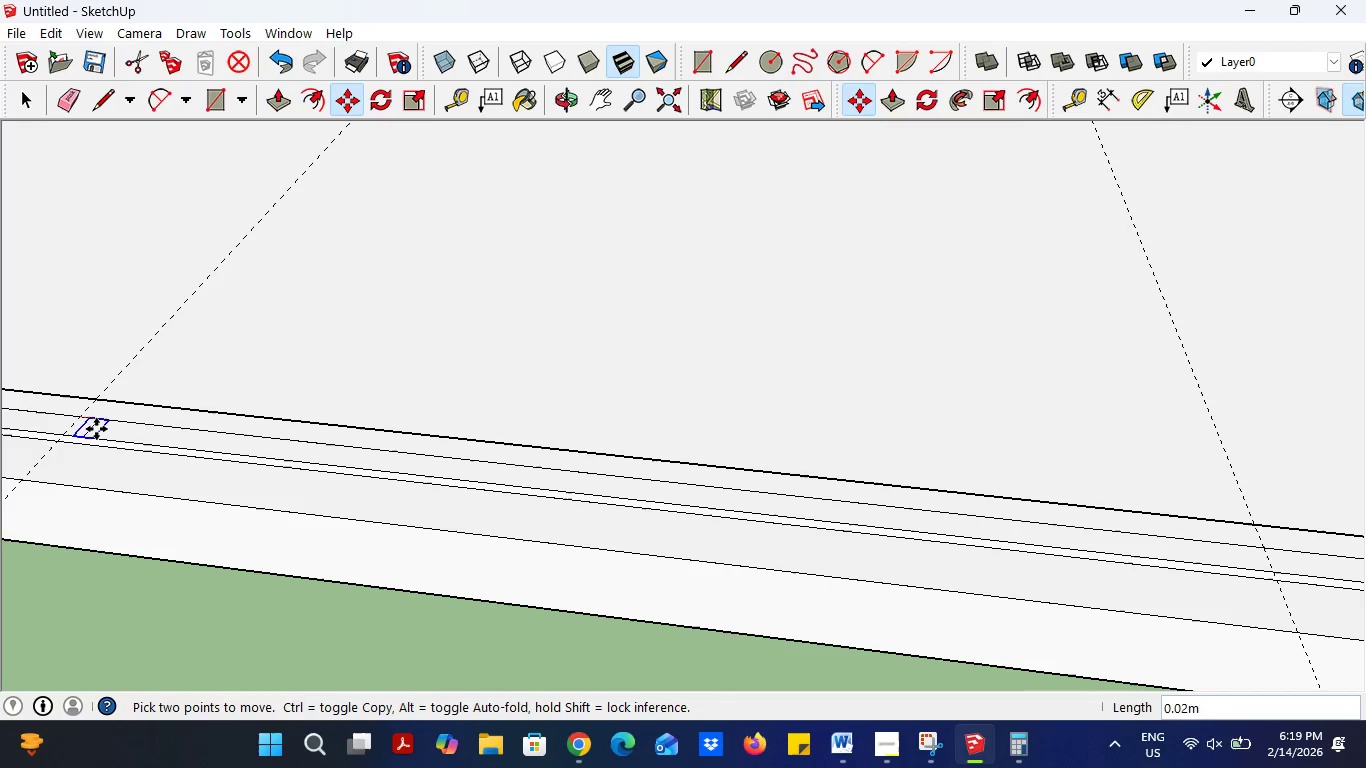 
key(Control+ControlLeft)
 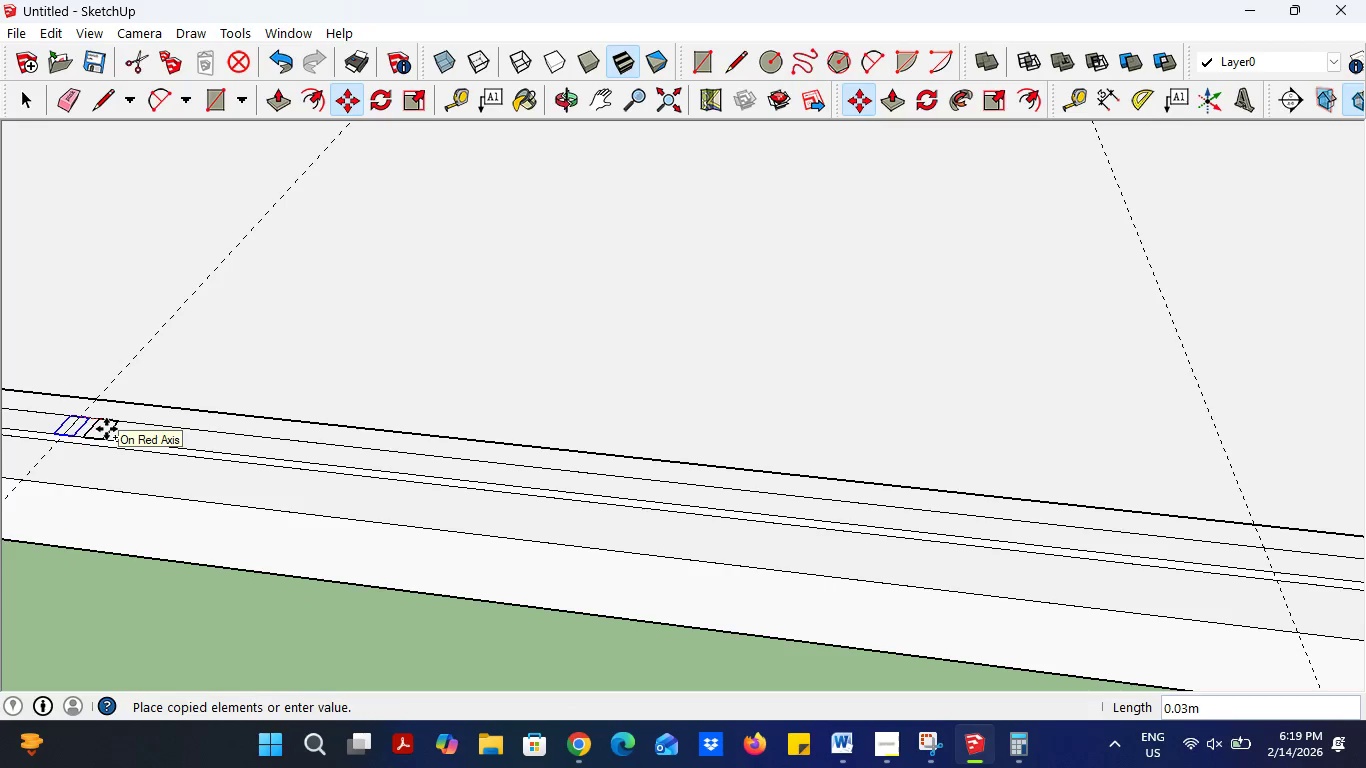 
scroll: coordinate [123, 447], scroll_direction: down, amount: 5.0
 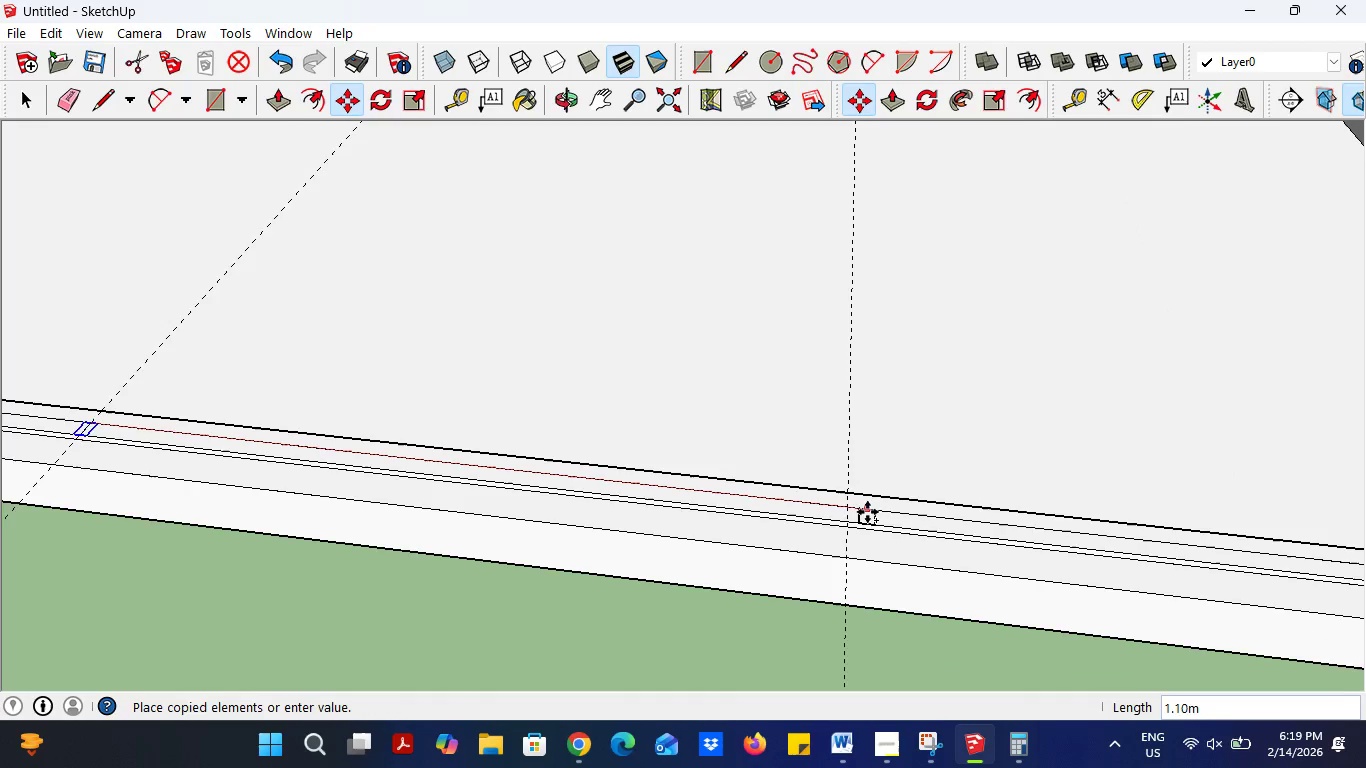 
scroll: coordinate [869, 509], scroll_direction: up, amount: 2.0
 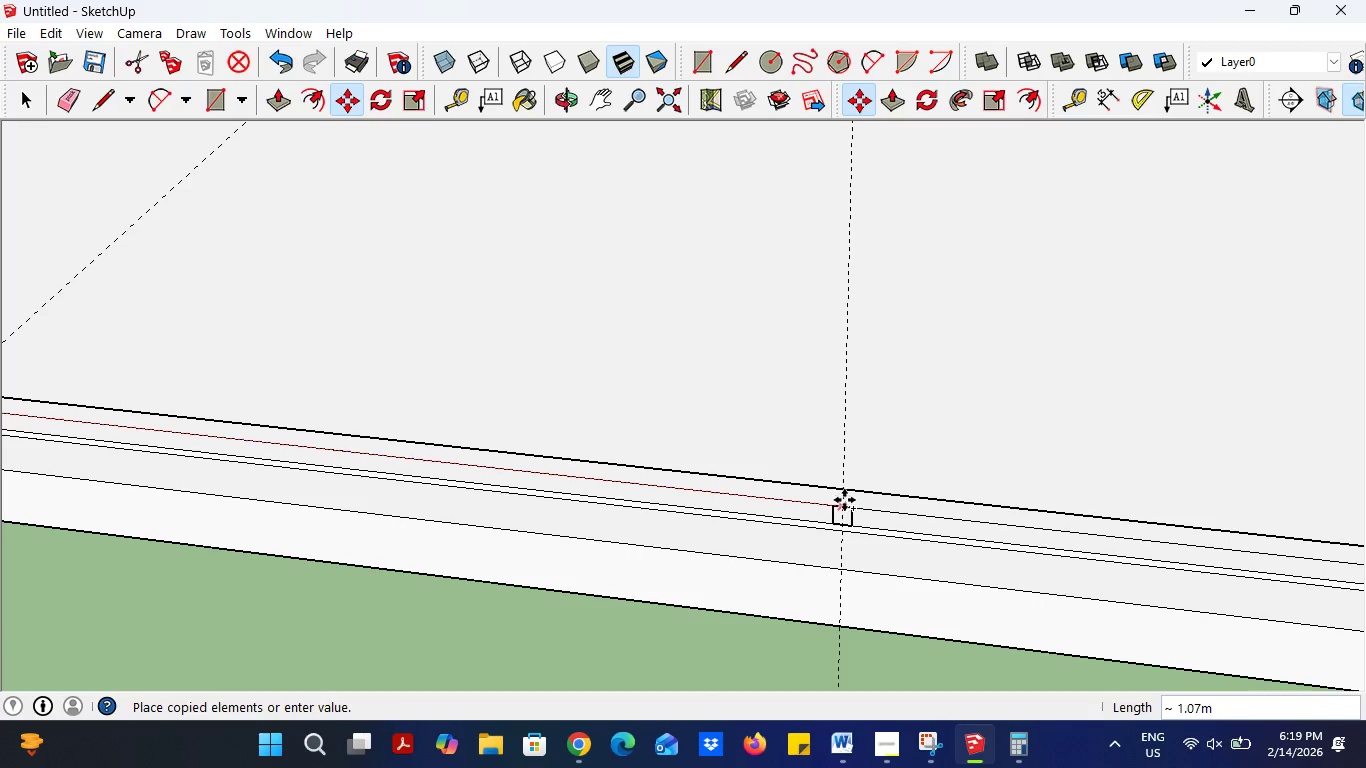 
left_click([846, 501])
 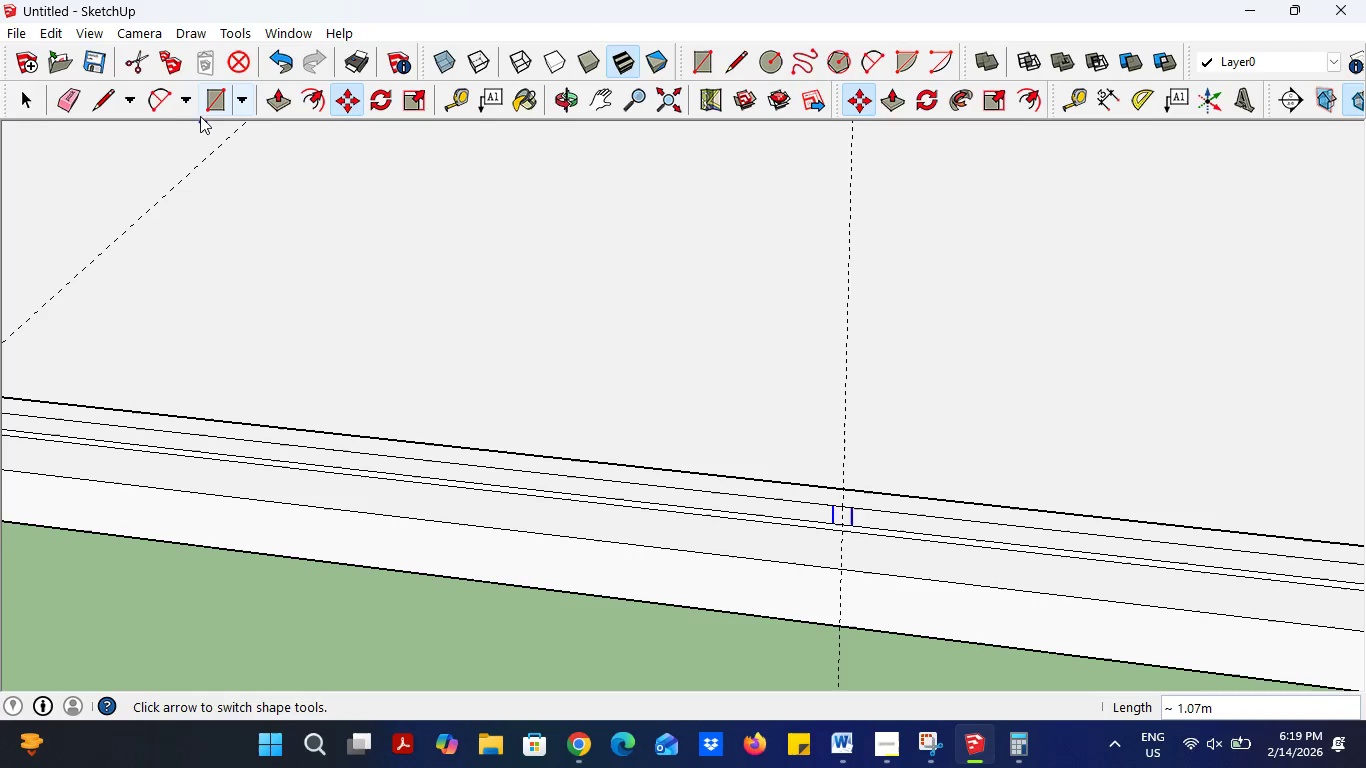 
left_click([208, 112])
 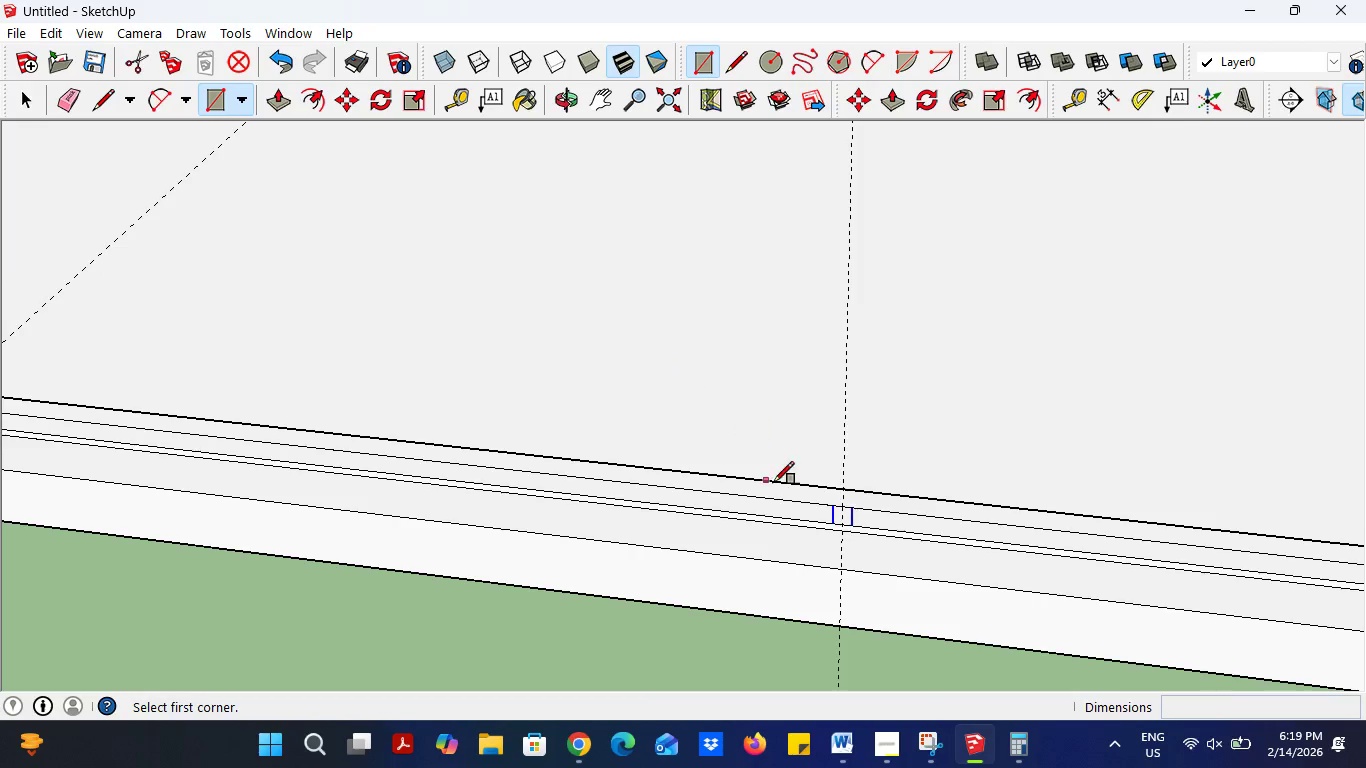 
scroll: coordinate [855, 520], scroll_direction: up, amount: 5.0
 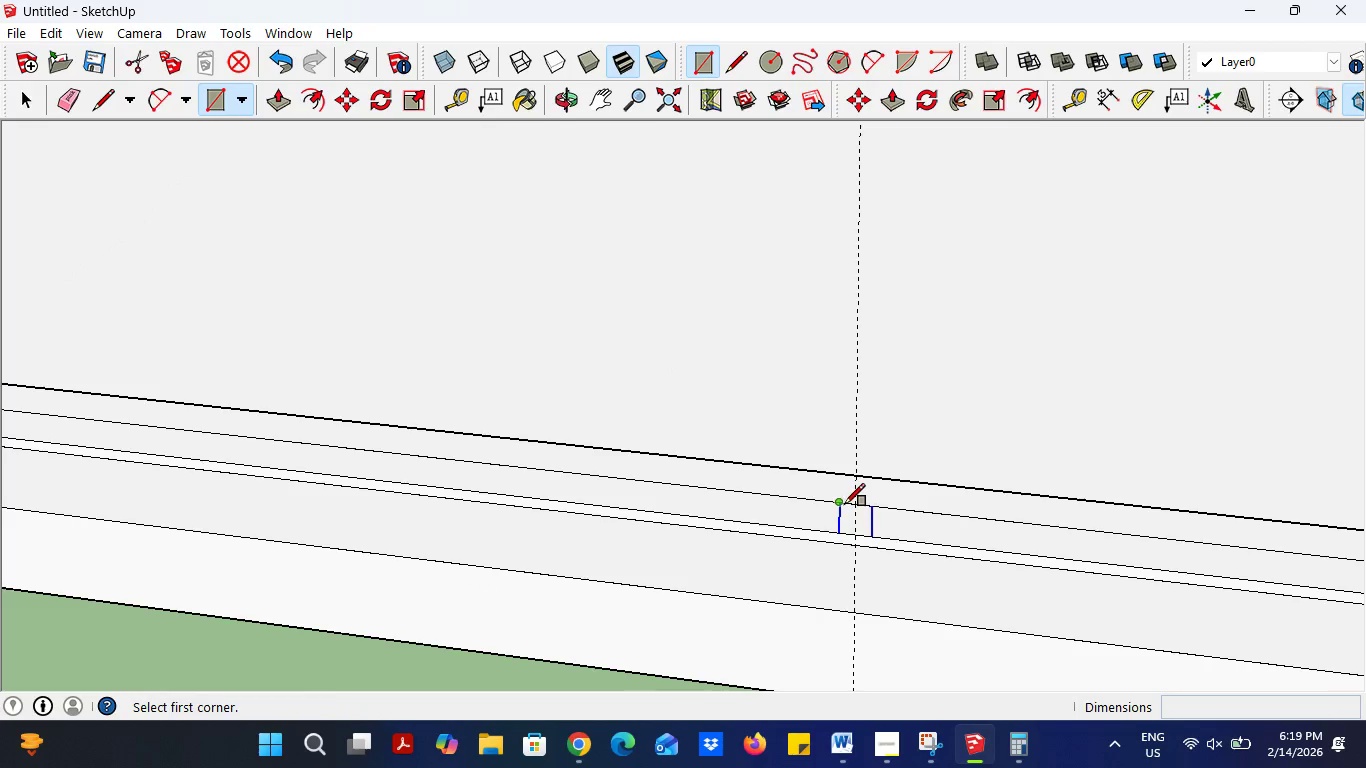 
left_click([843, 506])
 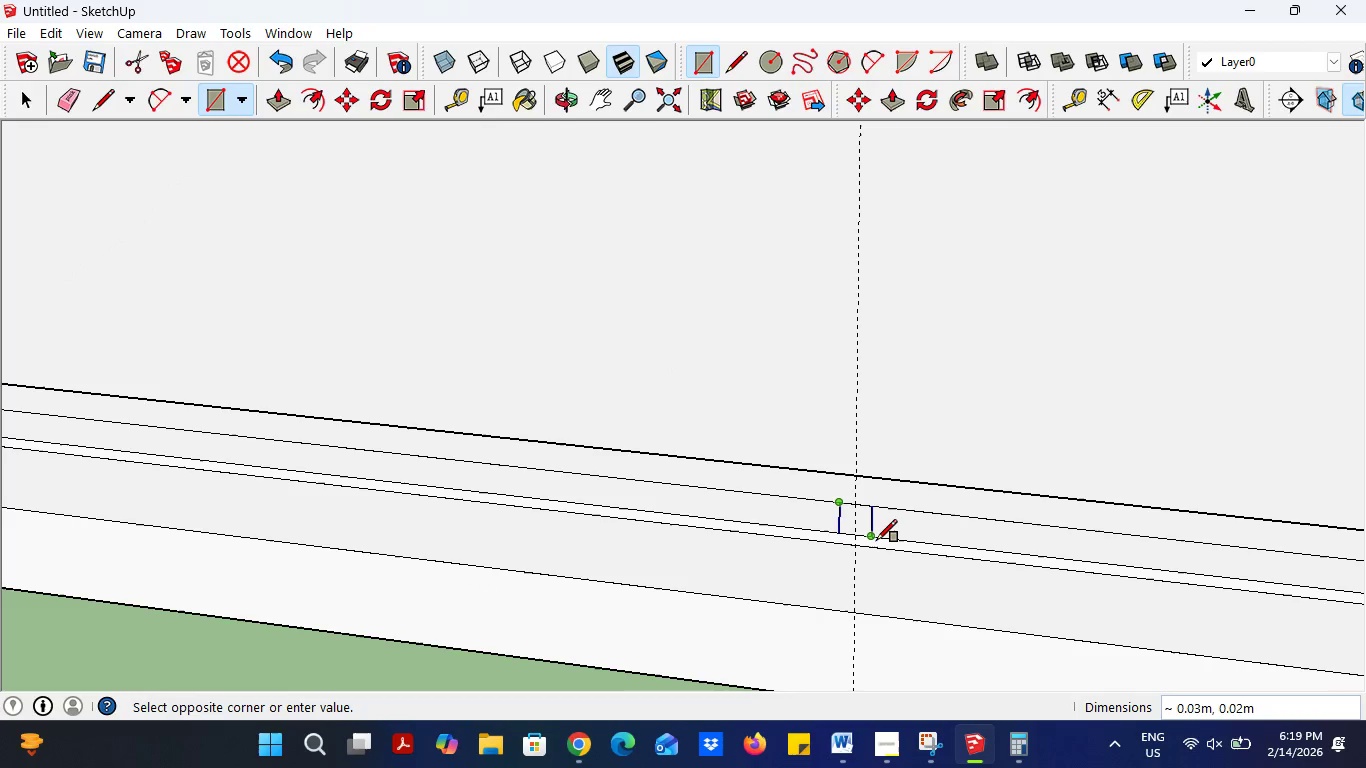 
left_click([875, 542])
 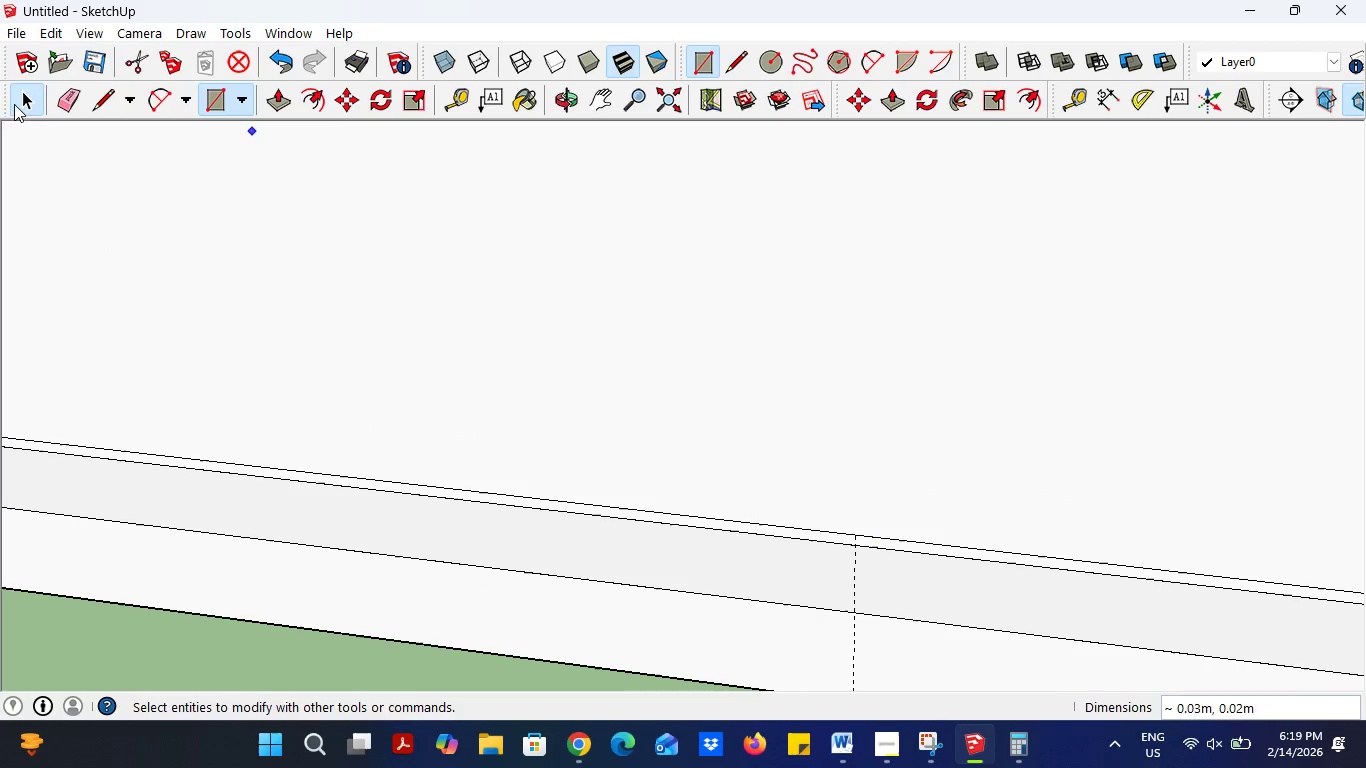 
double_click([375, 350])
 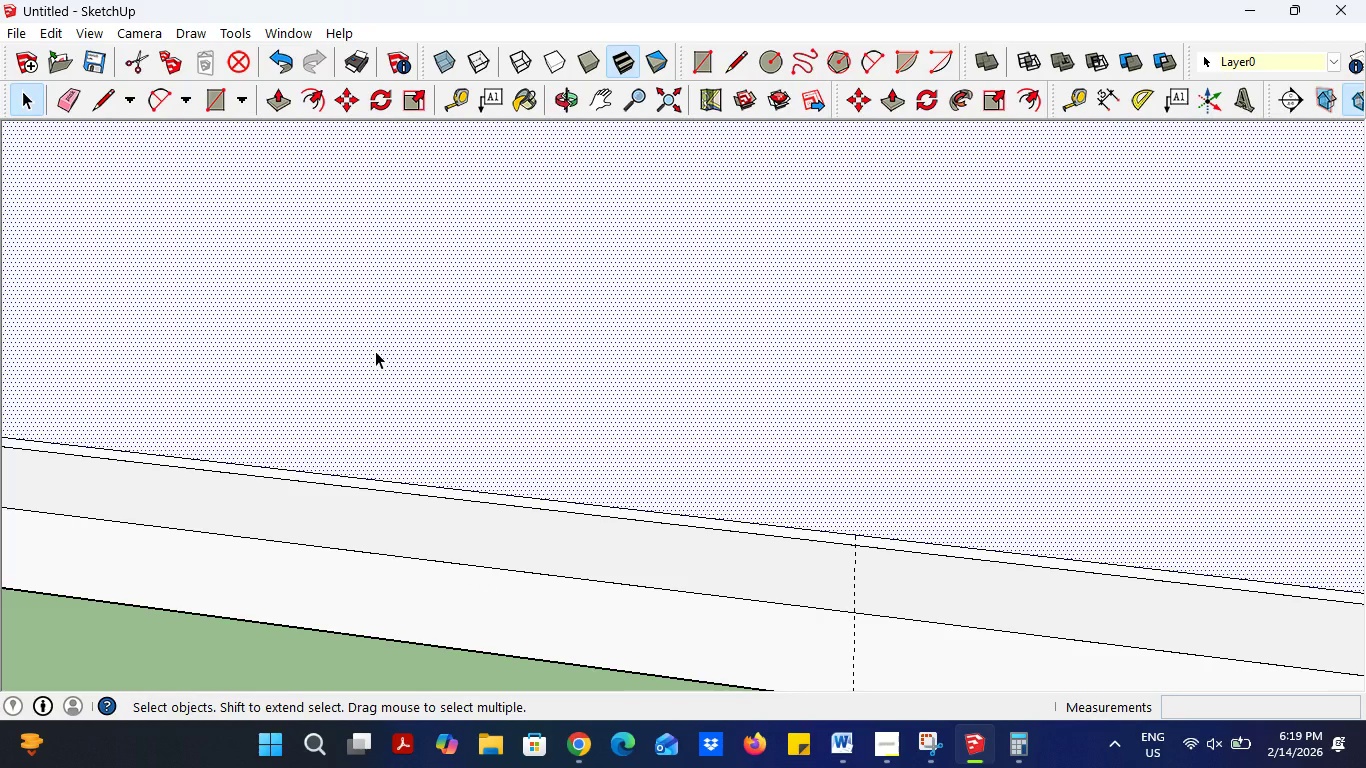 
key(Delete)
 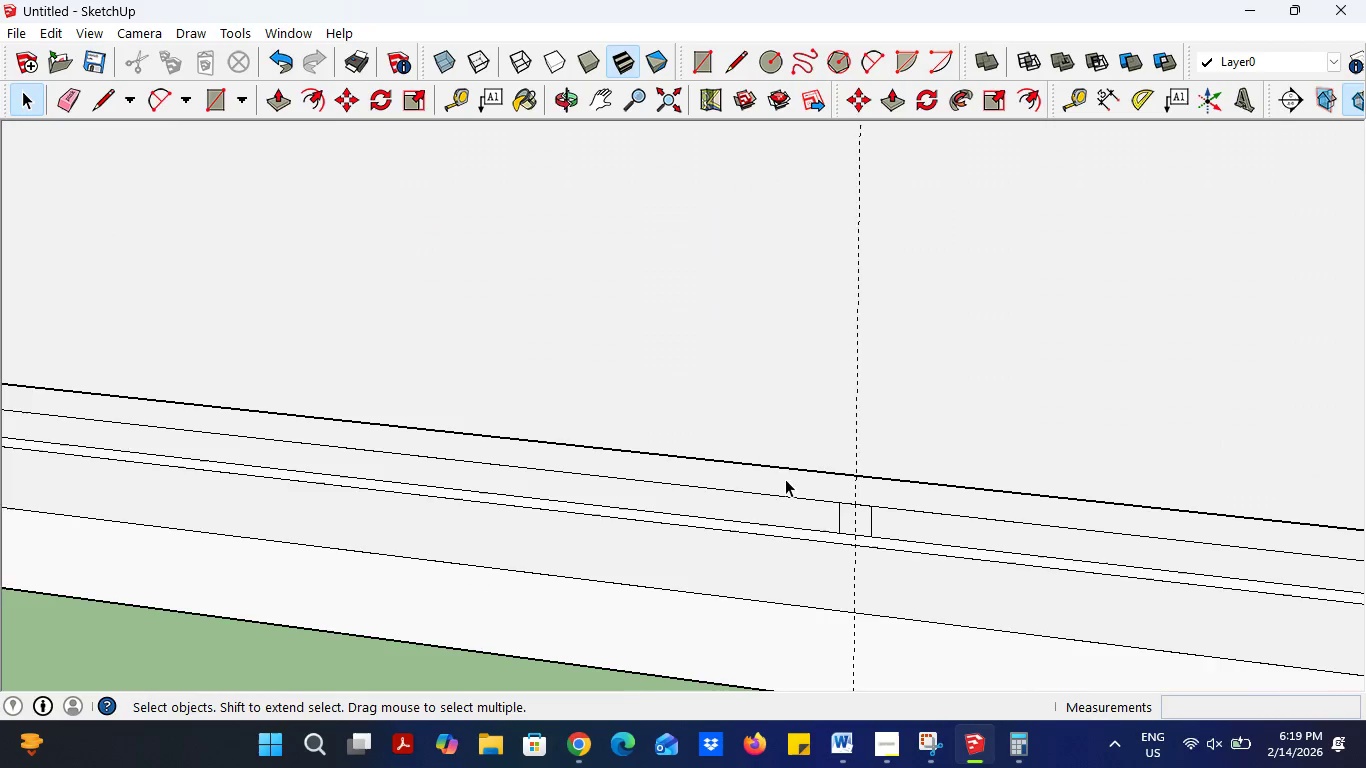 
scroll: coordinate [808, 487], scroll_direction: down, amount: 4.0
 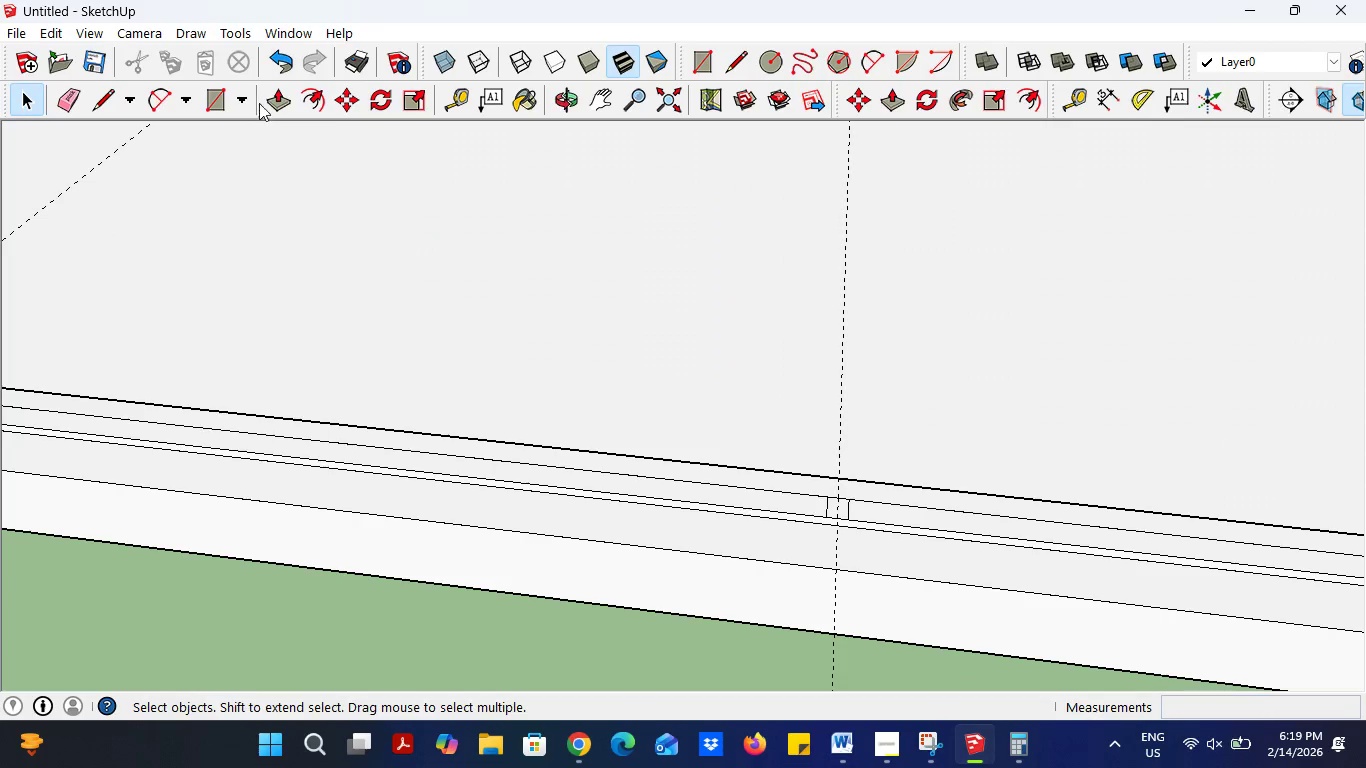 
left_click([283, 102])
 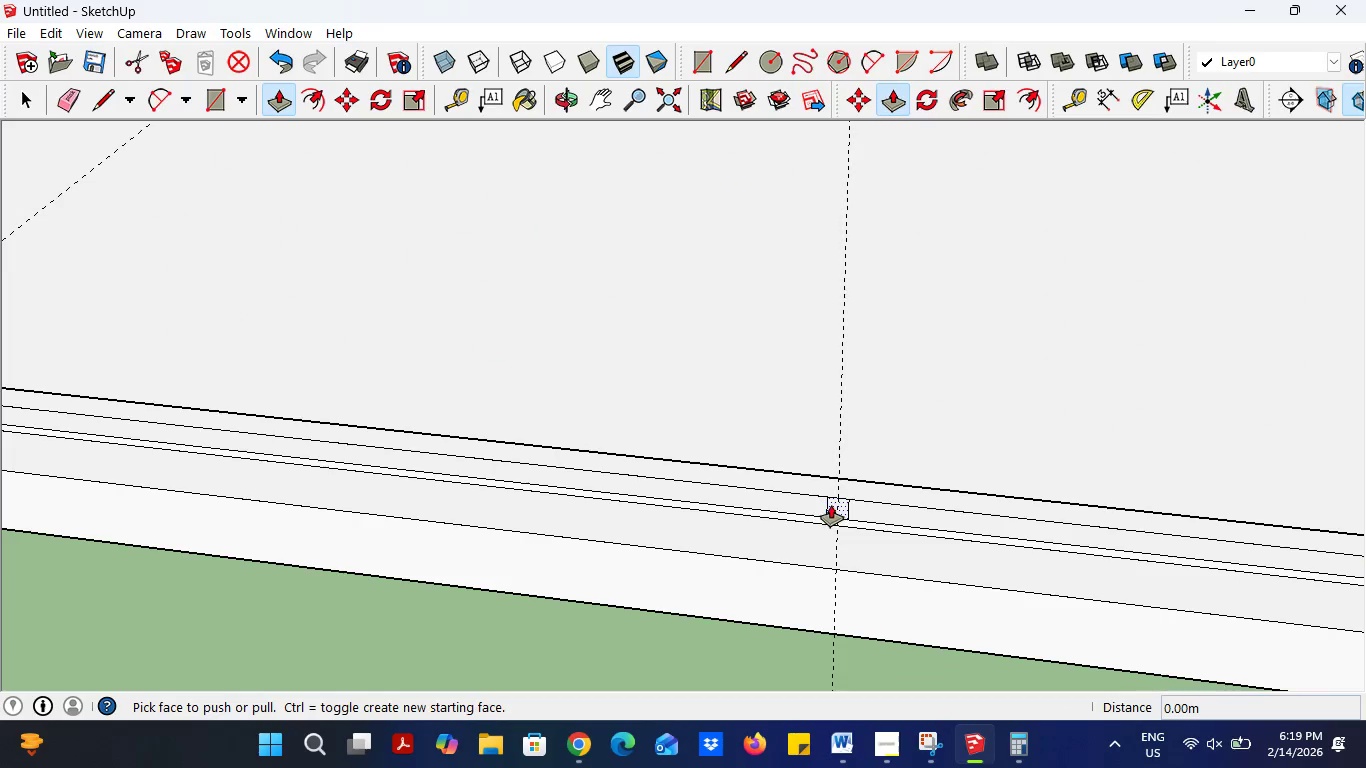 
left_click([832, 505])
 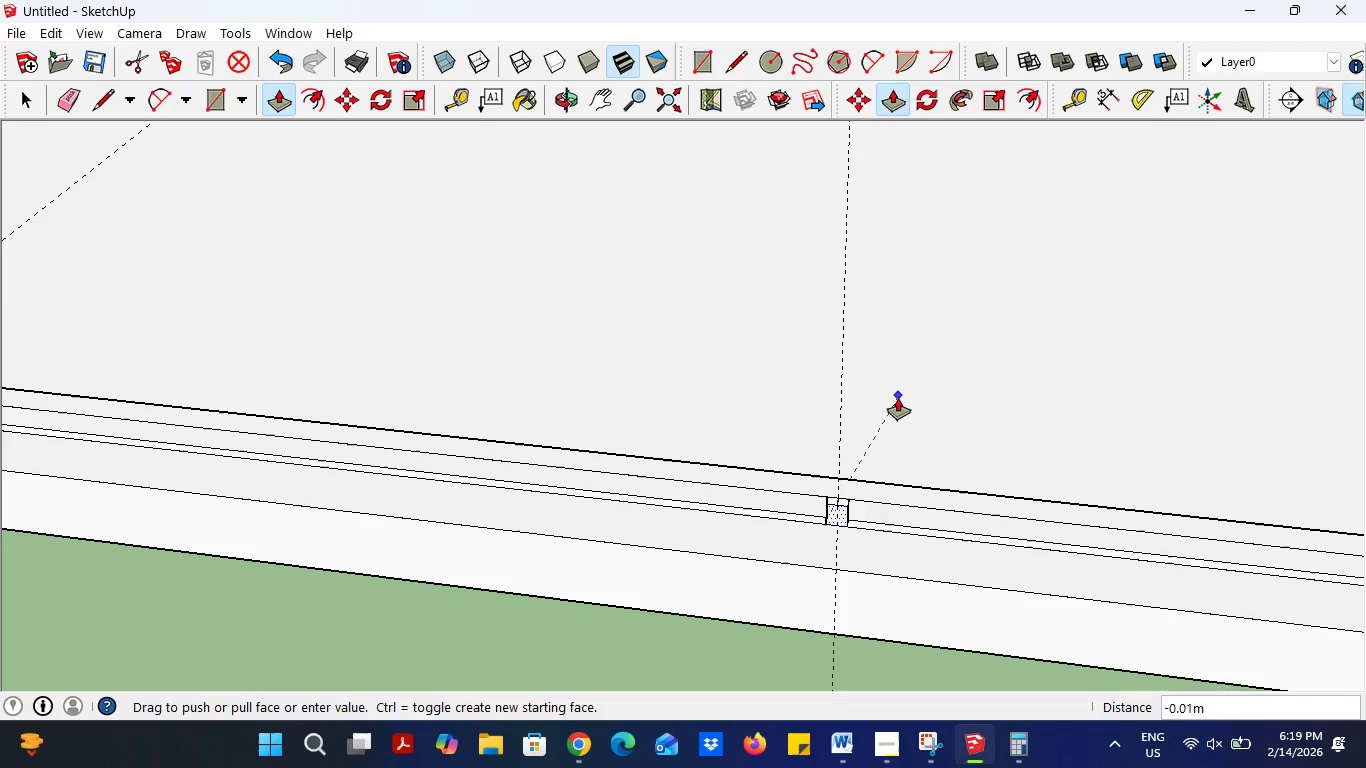 
scroll: coordinate [812, 453], scroll_direction: down, amount: 24.0
 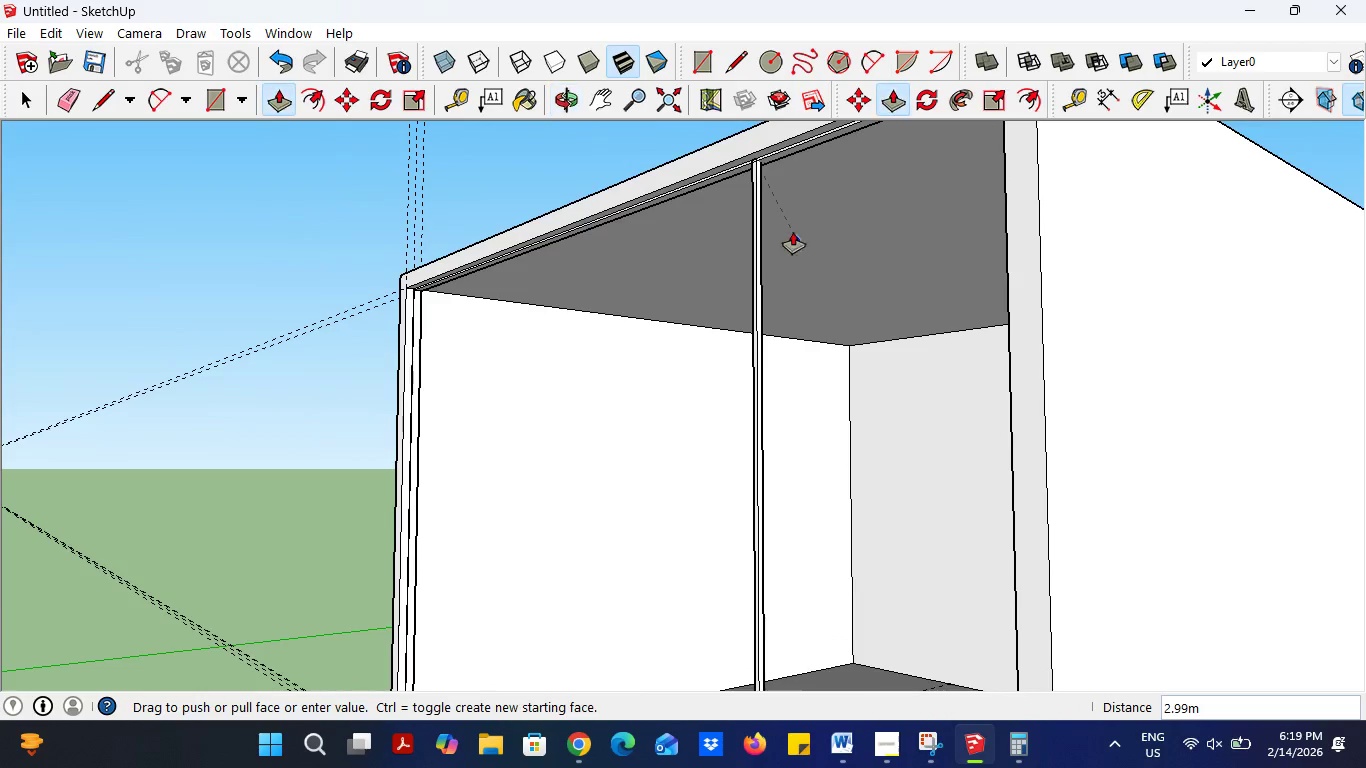 
scroll: coordinate [769, 157], scroll_direction: up, amount: 11.0
 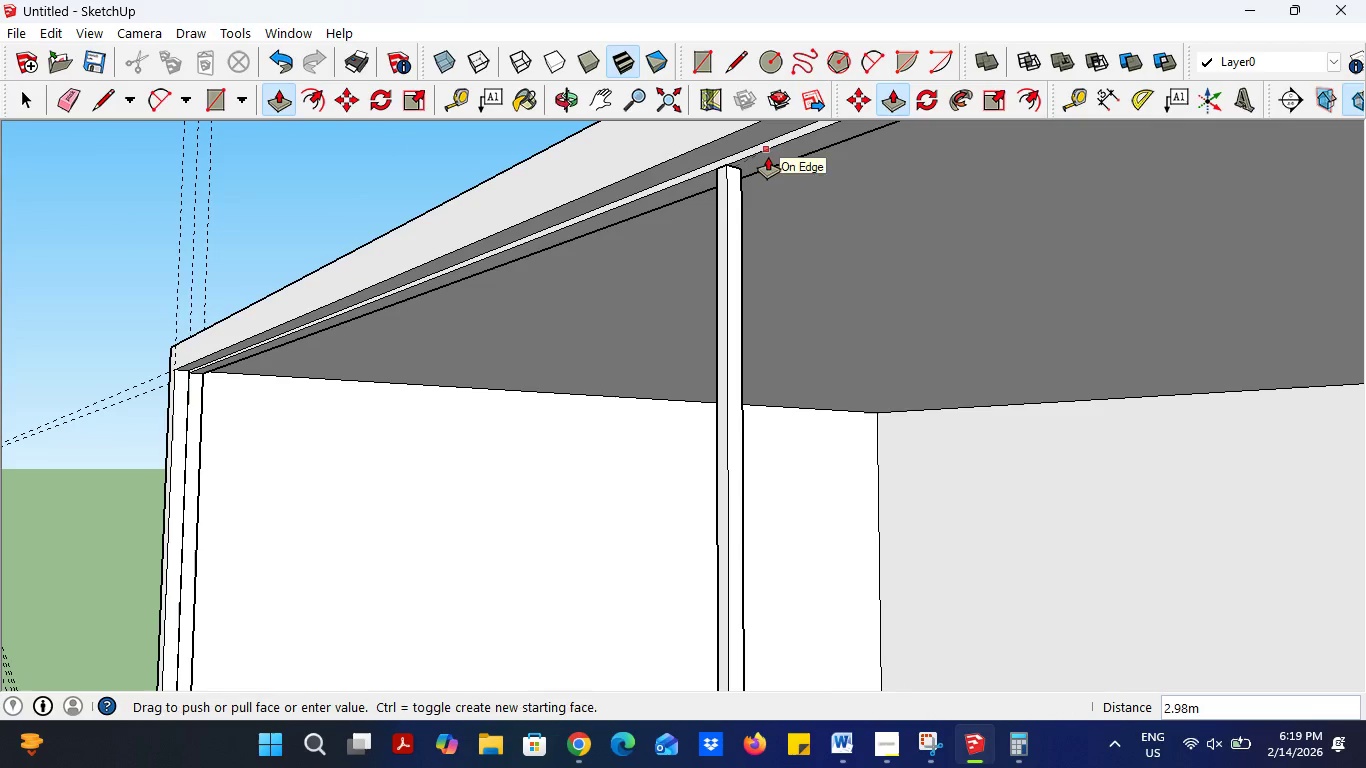 
left_click([769, 157])
 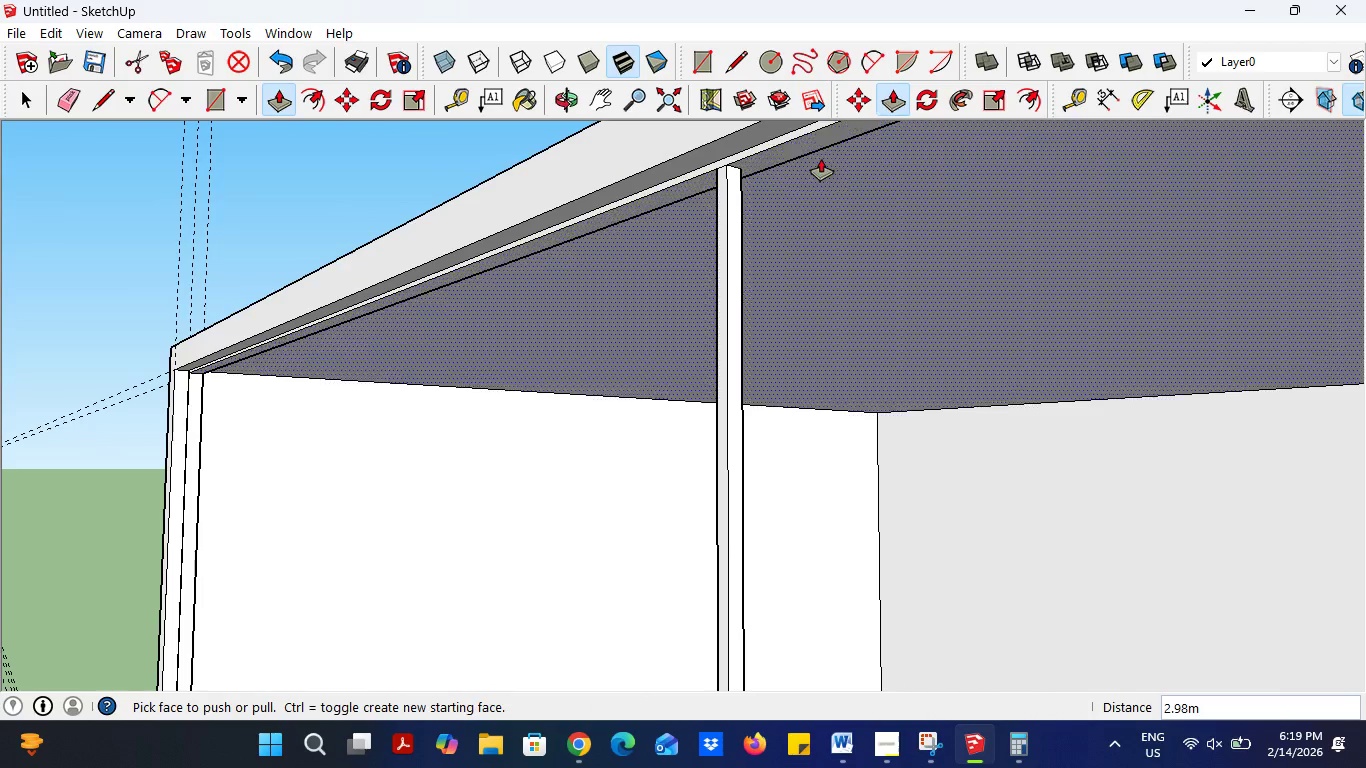 
scroll: coordinate [835, 185], scroll_direction: down, amount: 19.0
 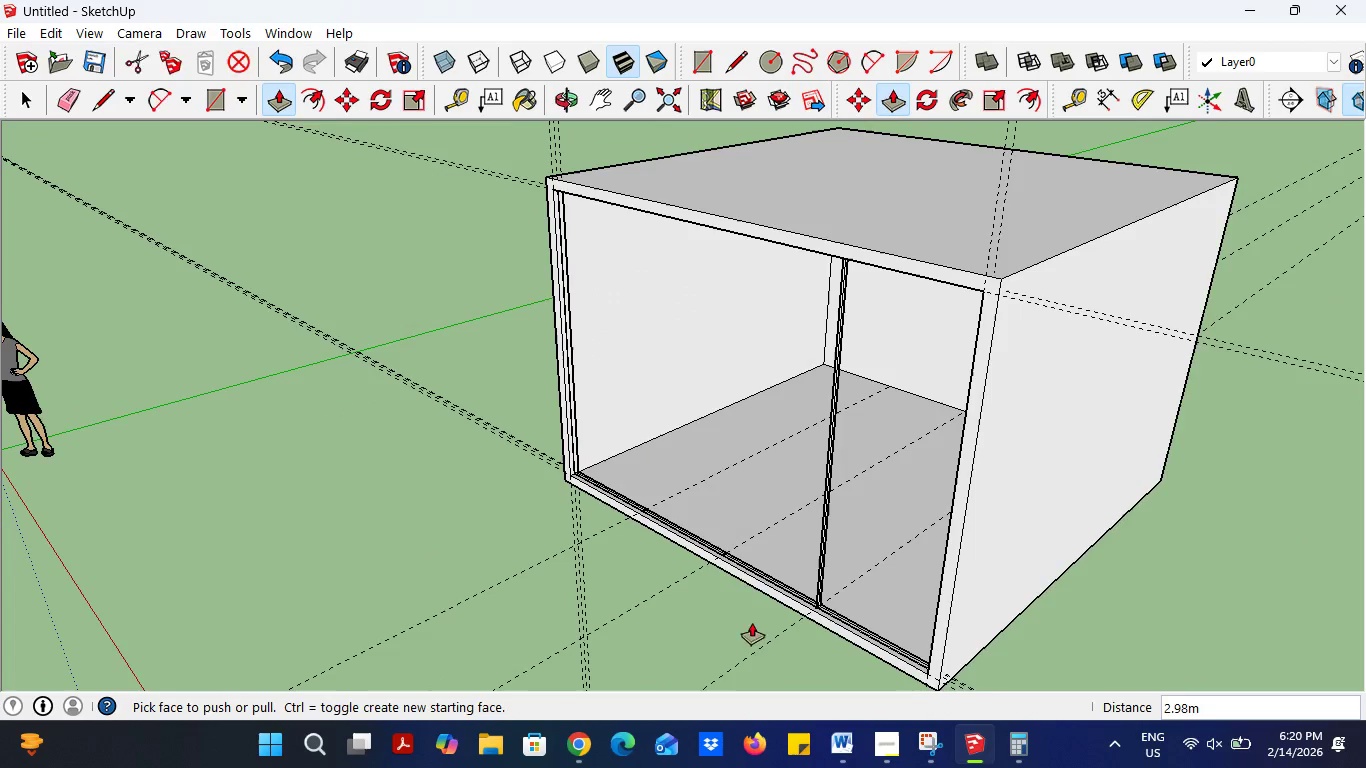 
scroll: coordinate [759, 525], scroll_direction: up, amount: 20.0
 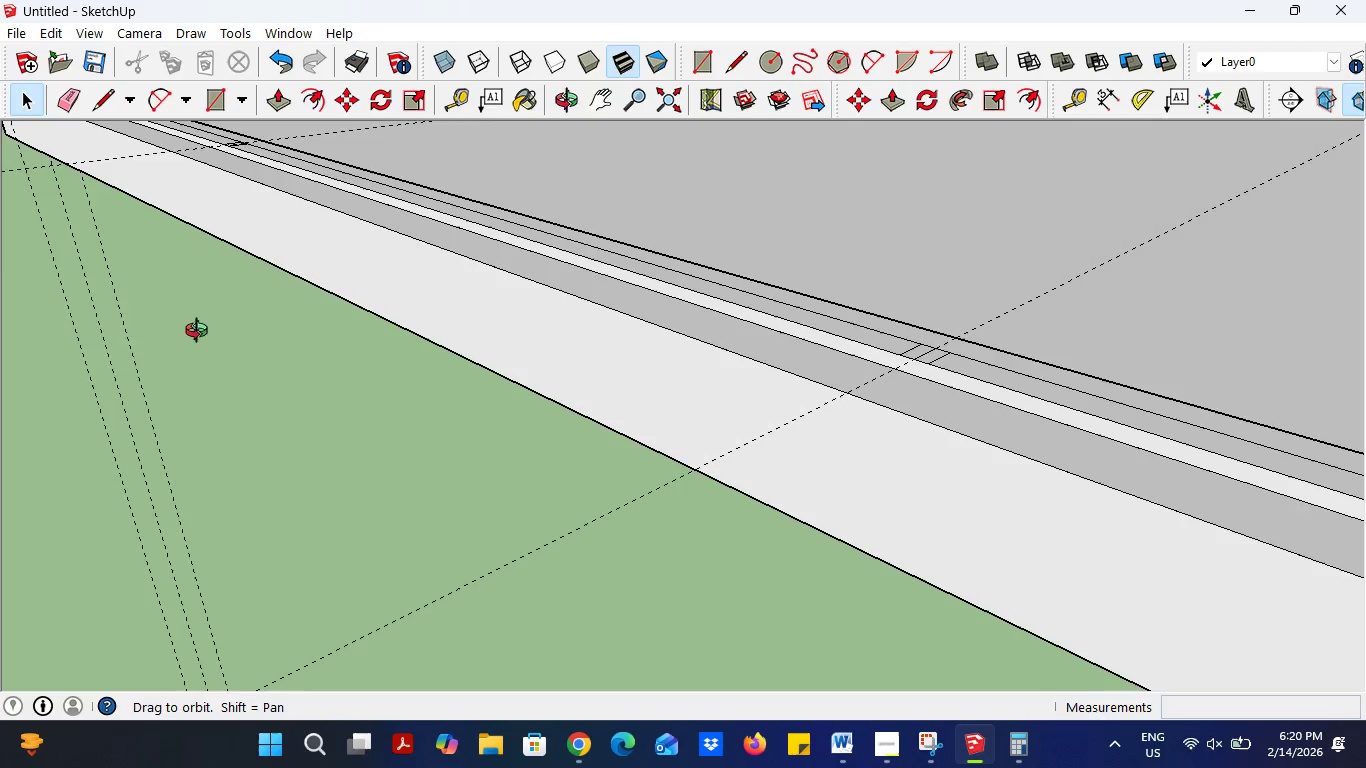 
scroll: coordinate [348, 523], scroll_direction: down, amount: 6.0
 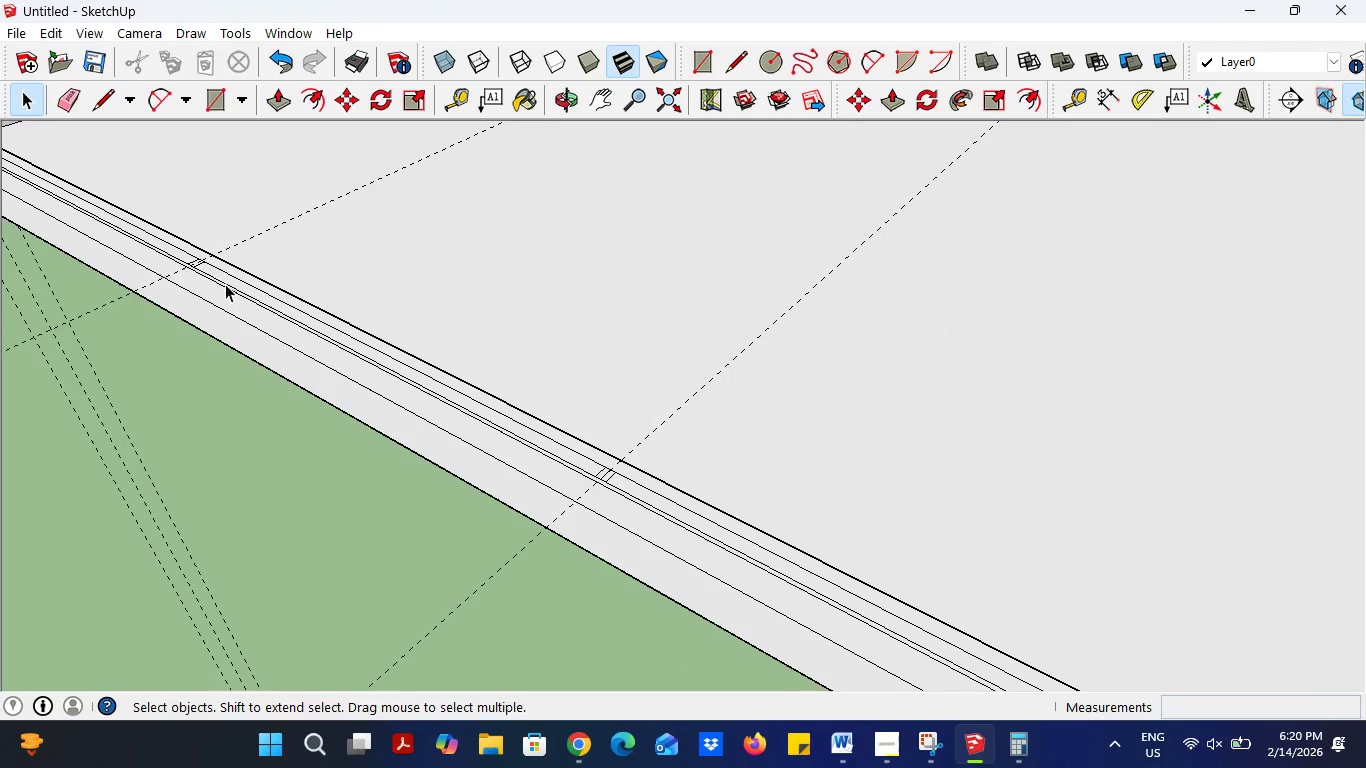 
scroll: coordinate [186, 259], scroll_direction: up, amount: 7.0
 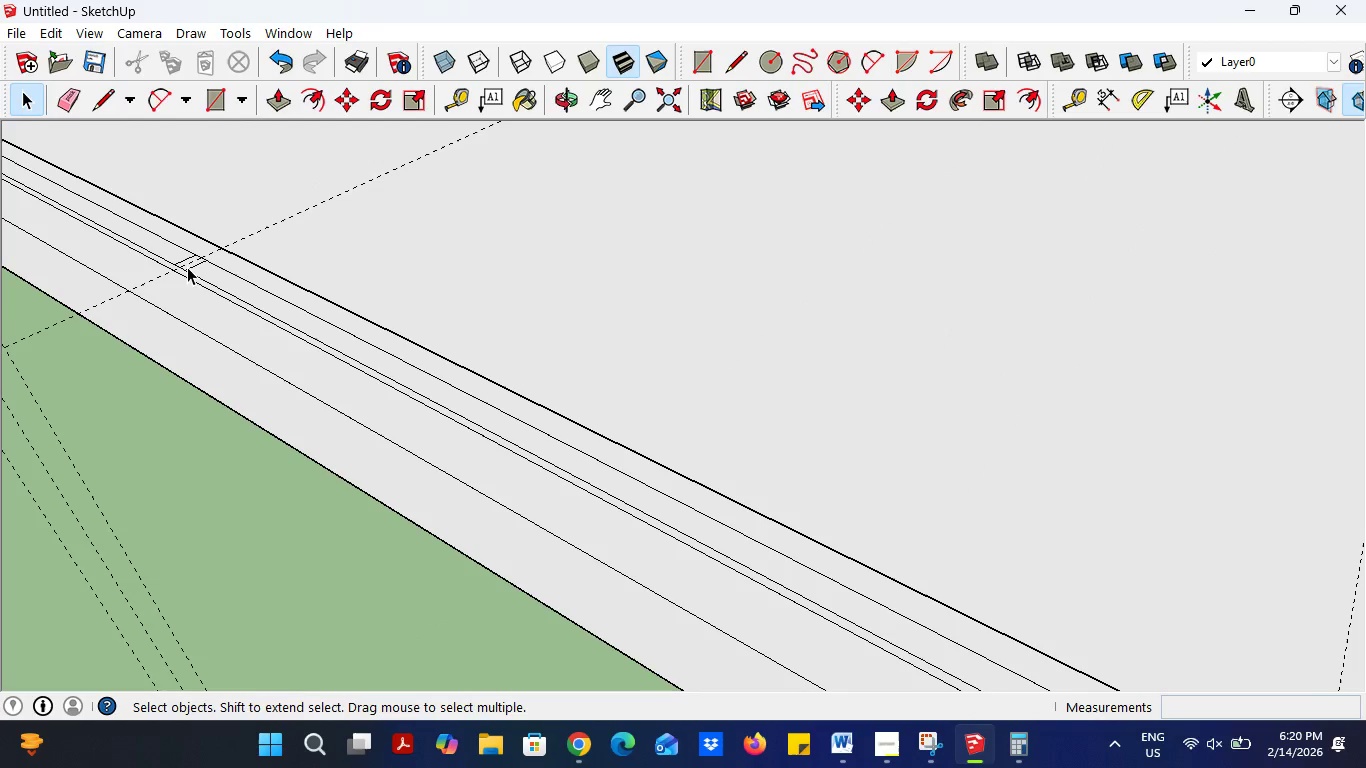 
left_click([187, 266])
 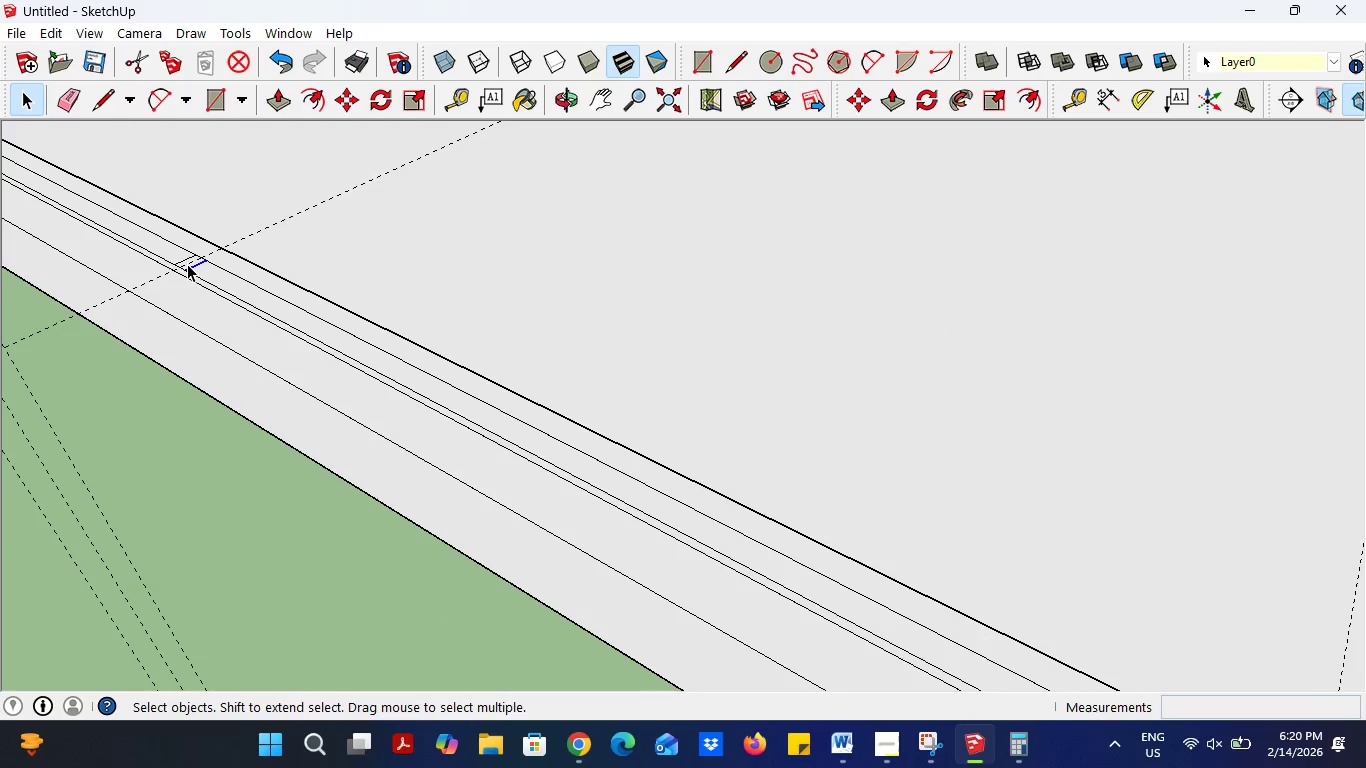 
left_click([193, 261])
 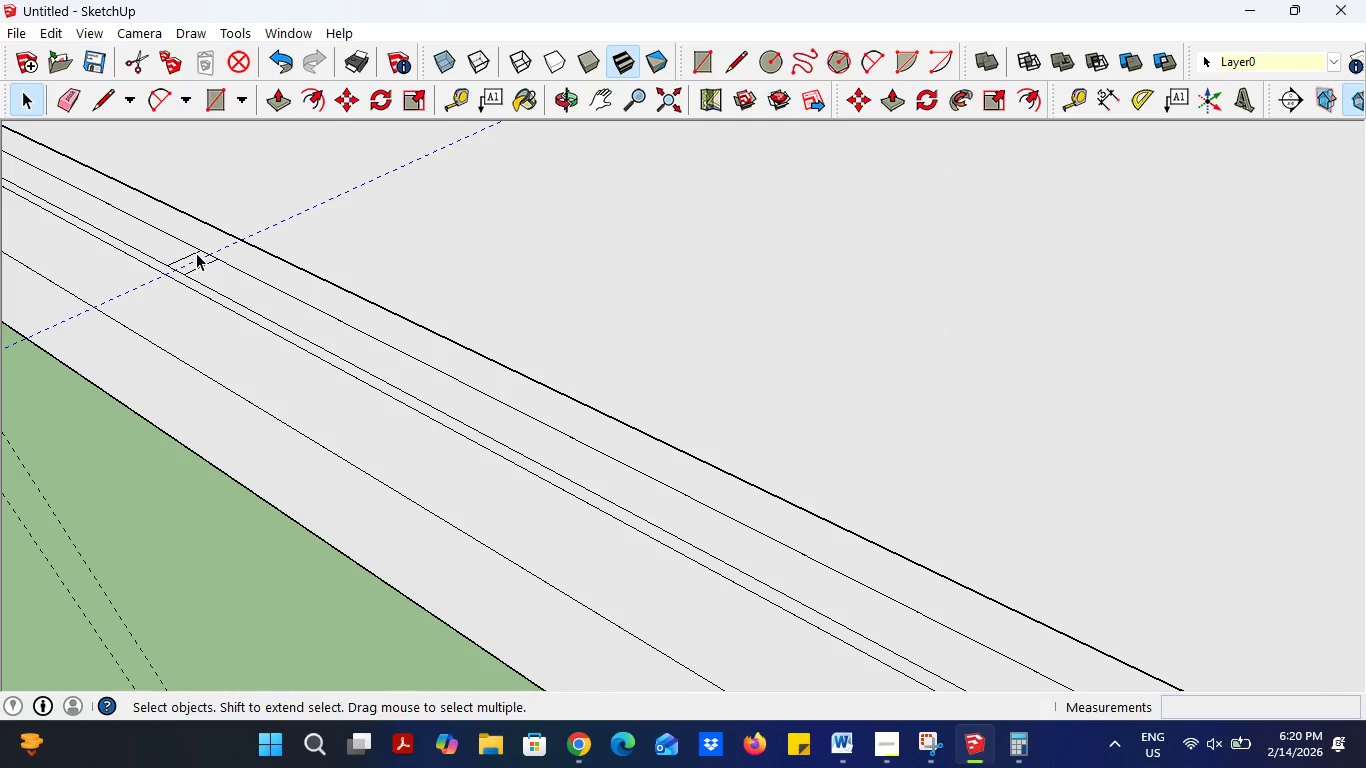 
scroll: coordinate [187, 263], scroll_direction: up, amount: 5.0
 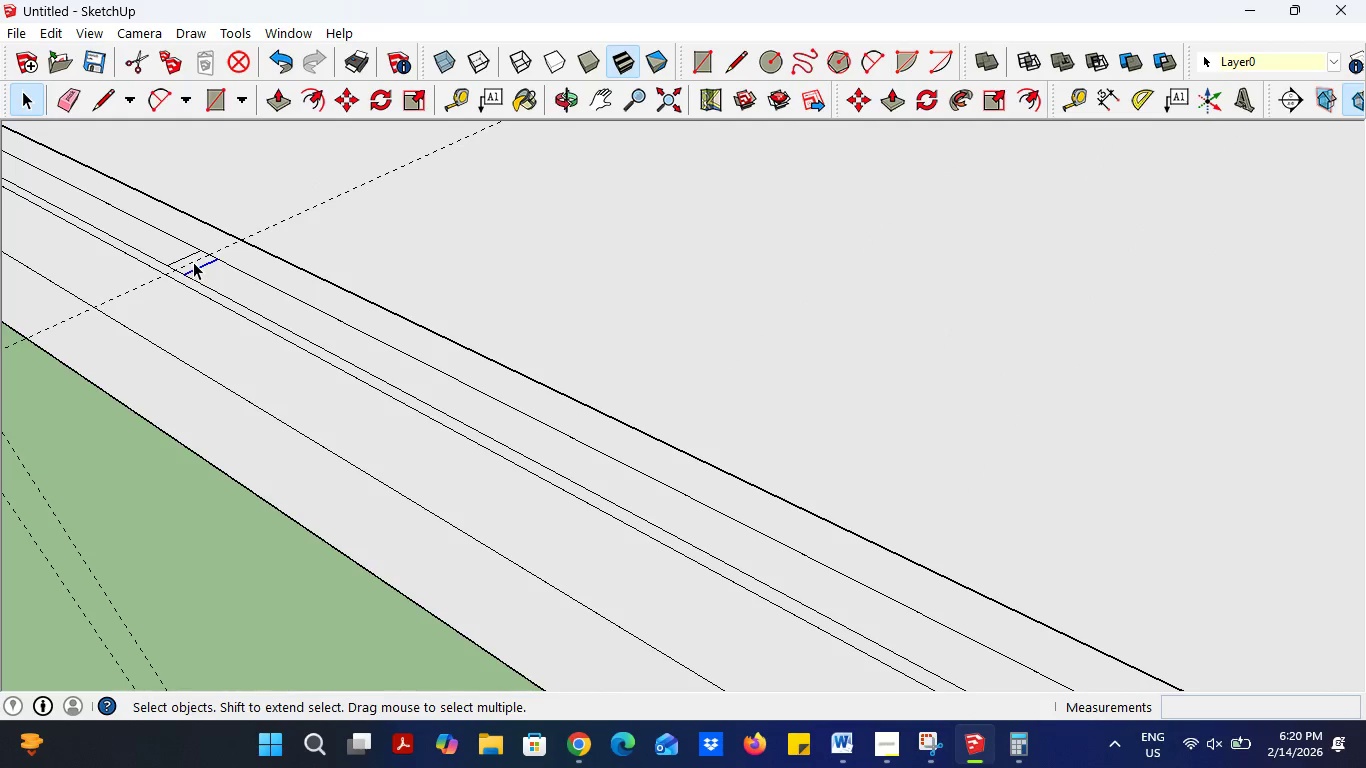 
left_click([196, 252])
 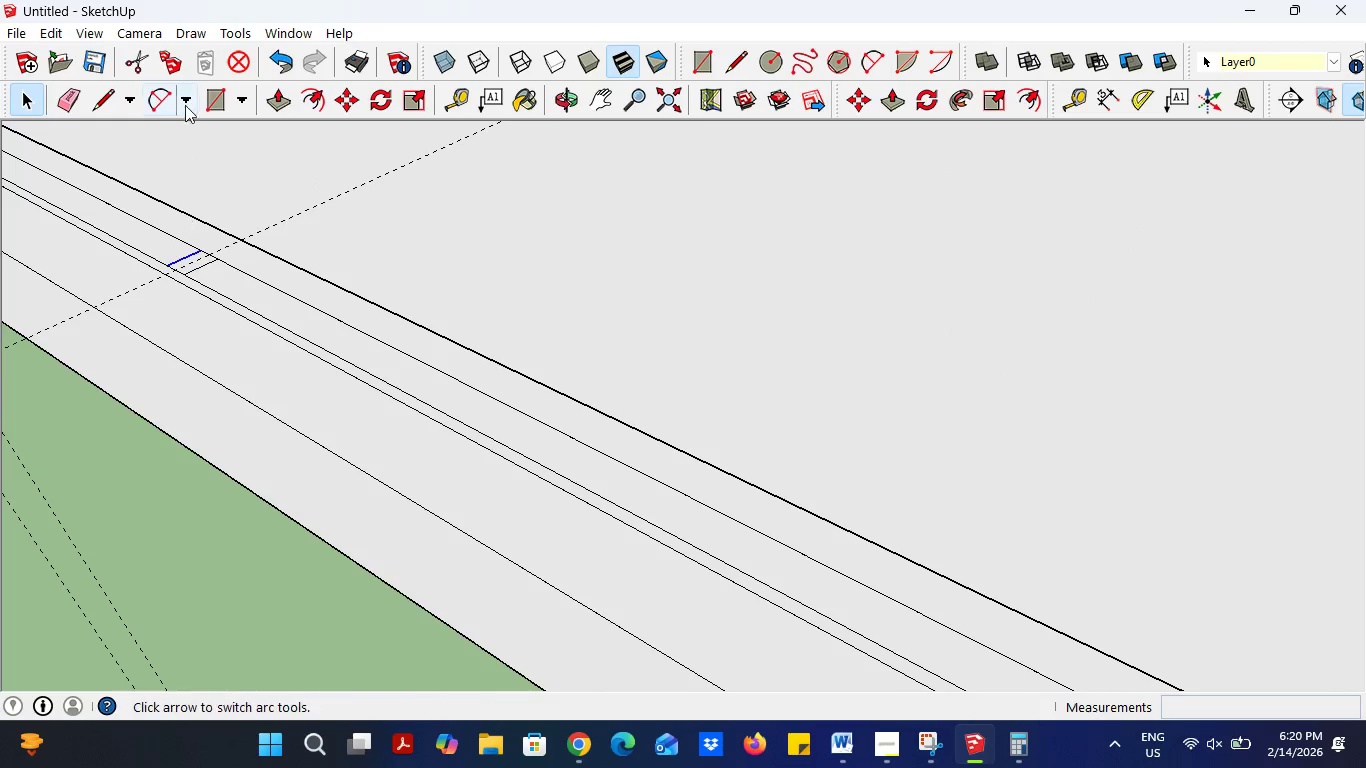 
left_click([219, 94])
 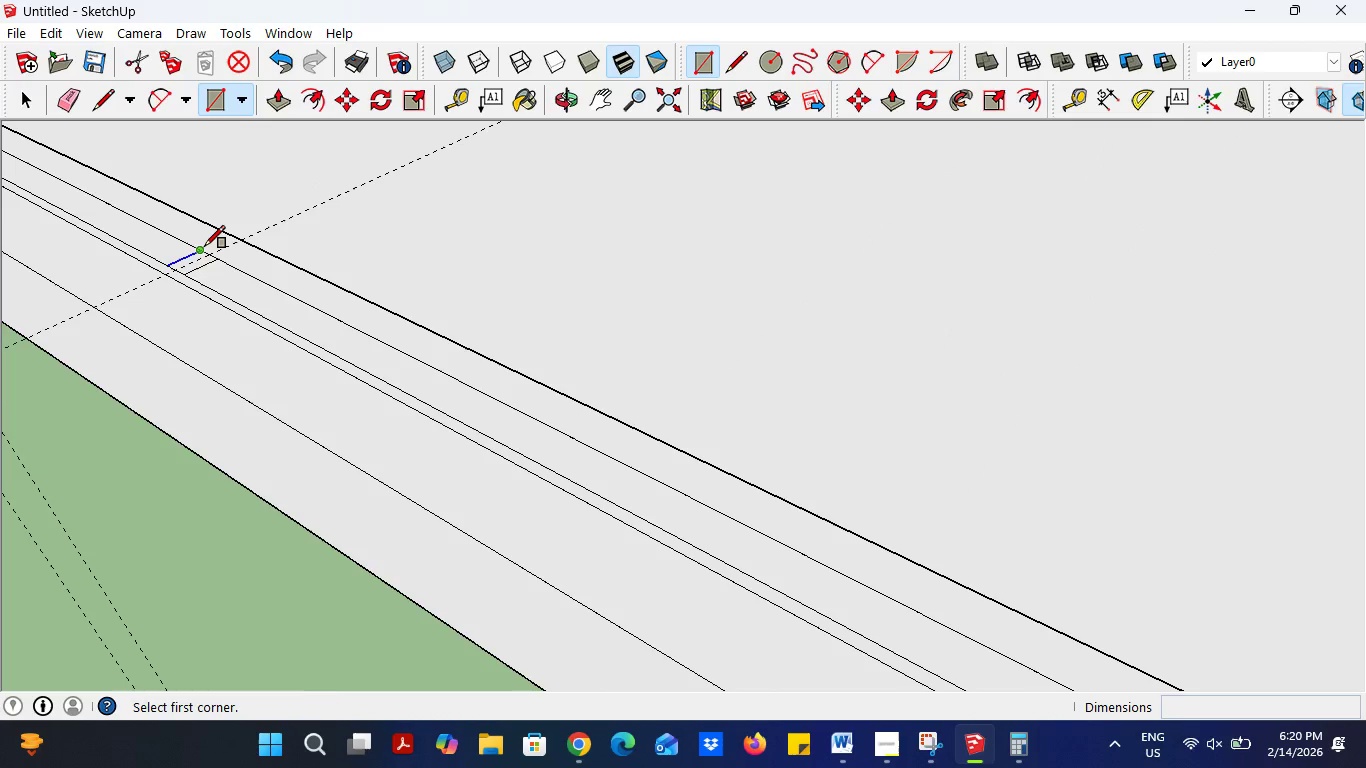 
left_click([203, 248])
 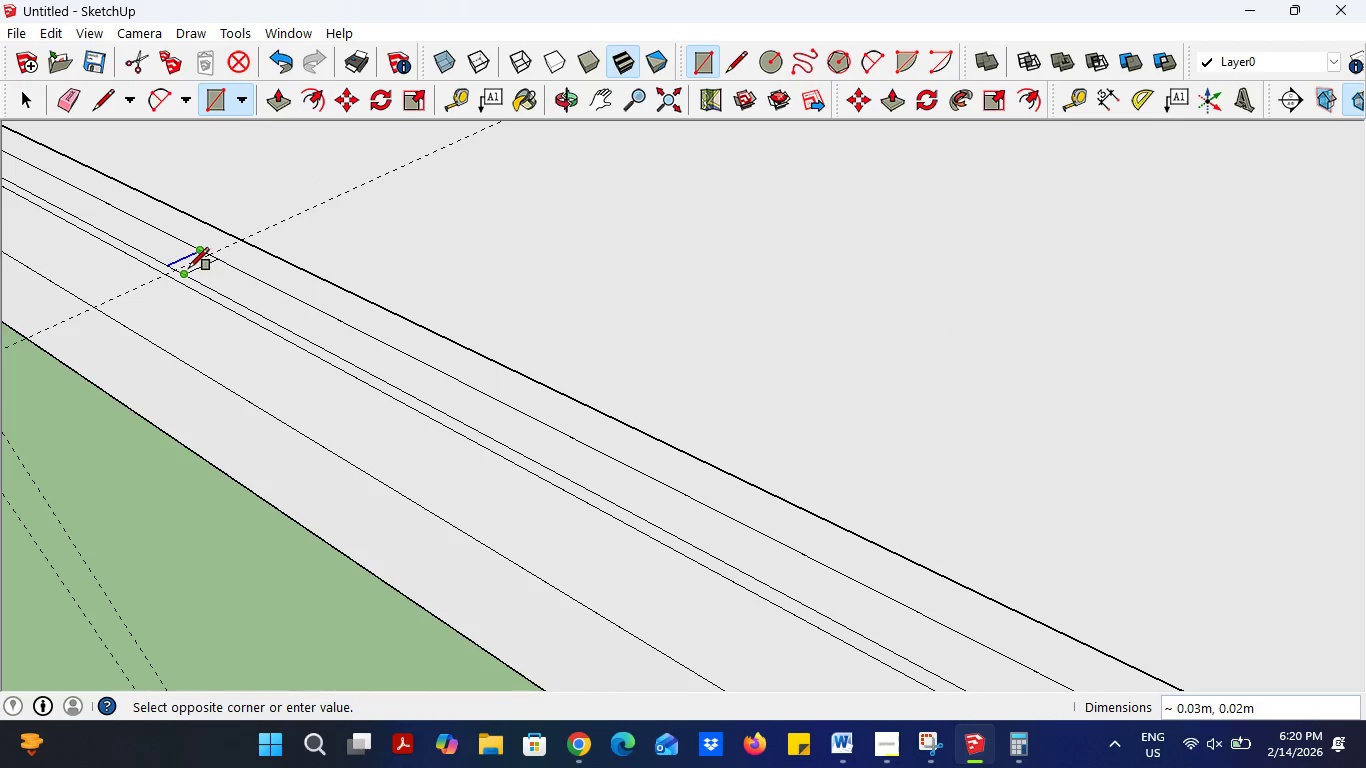 
left_click([186, 270])
 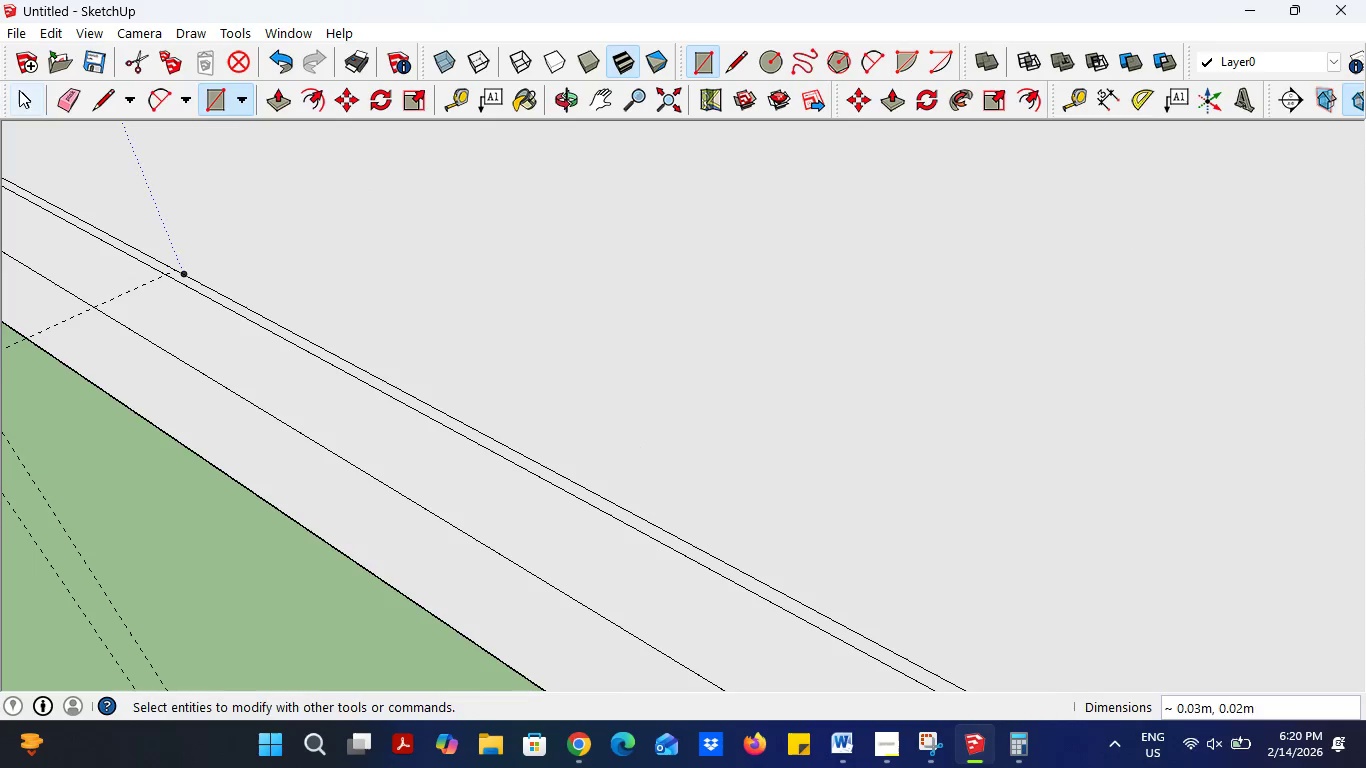 
double_click([203, 192])
 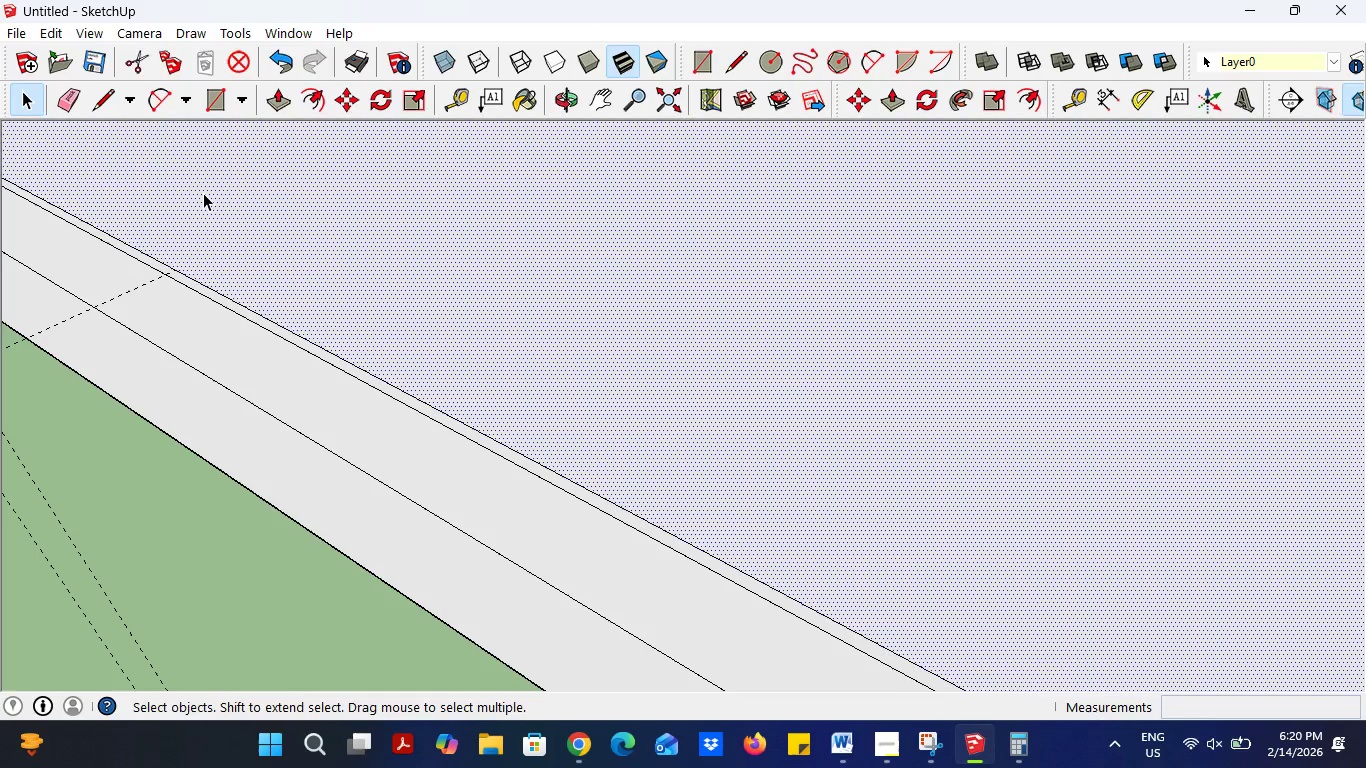 
key(Delete)
 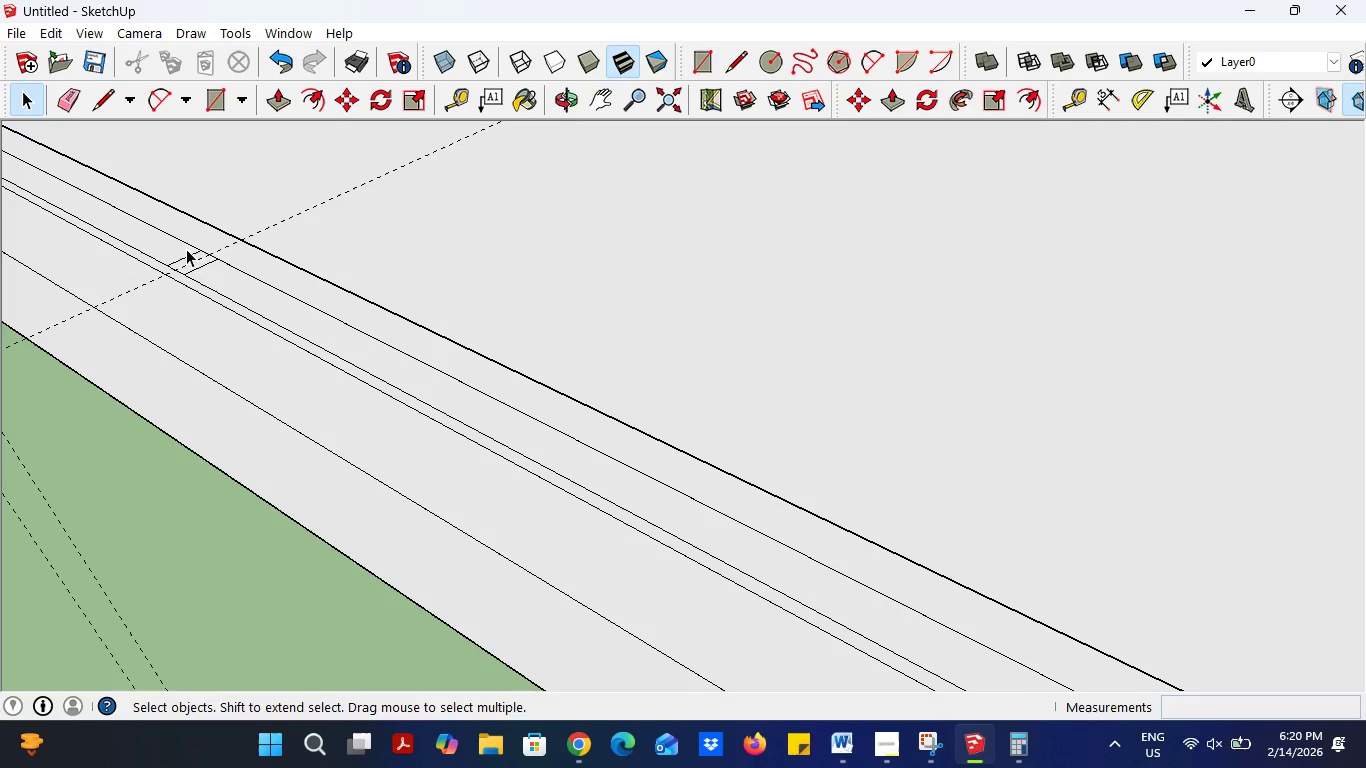 
scroll: coordinate [187, 263], scroll_direction: up, amount: 4.0
 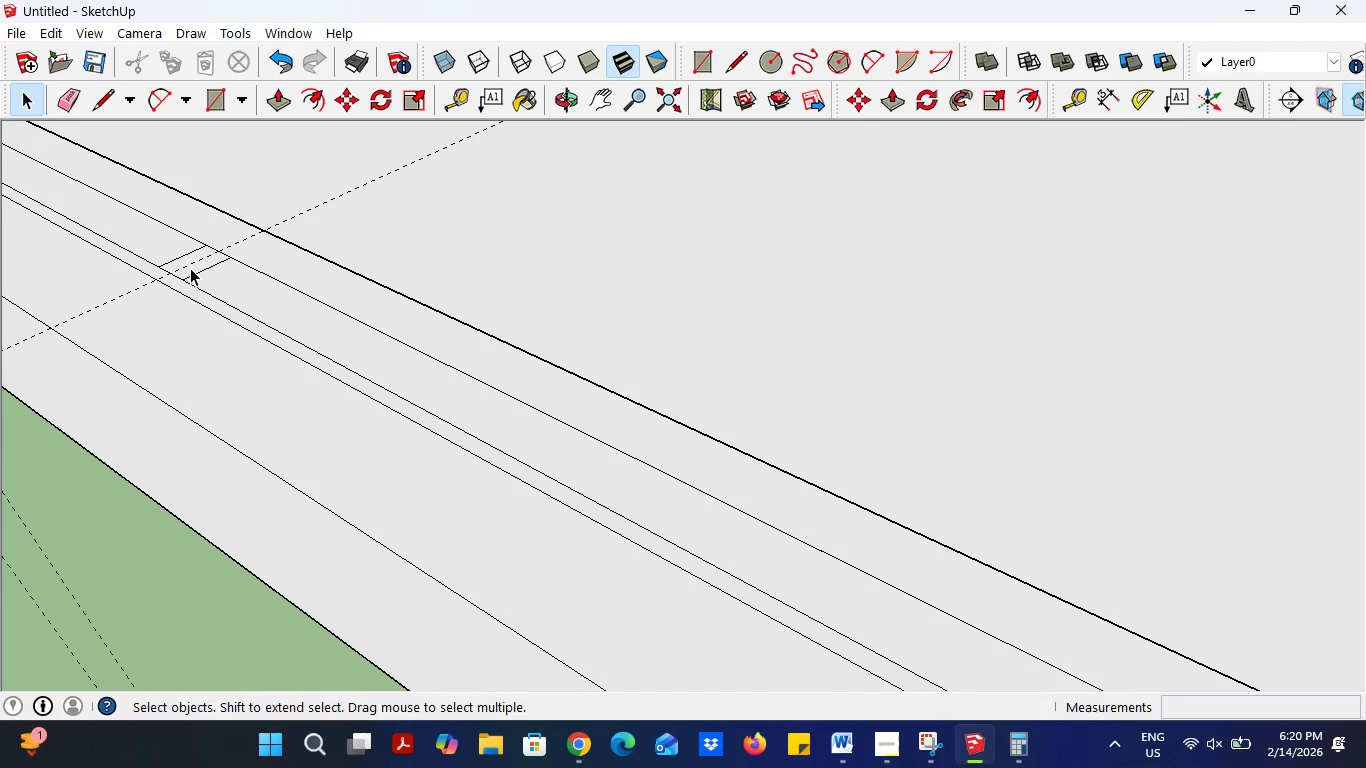 
left_click([190, 267])
 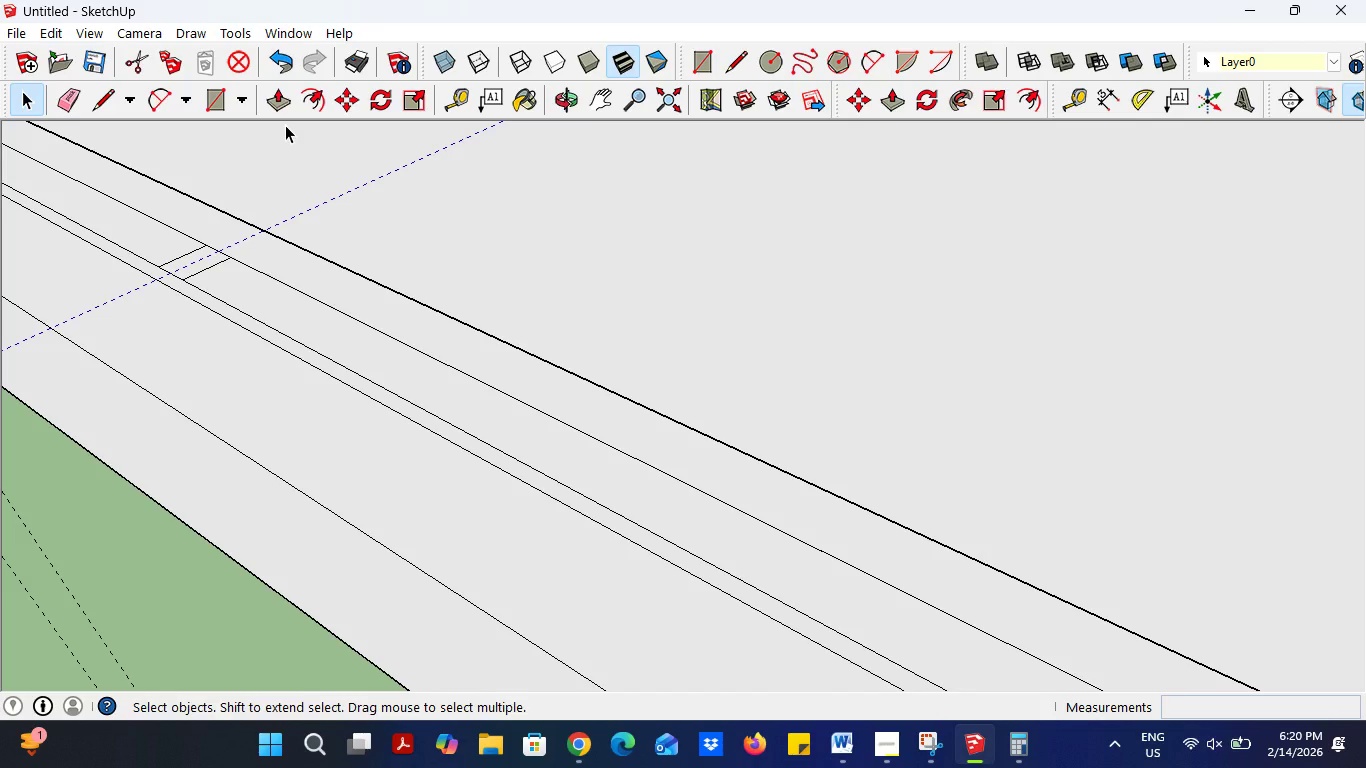 
key(Delete)
 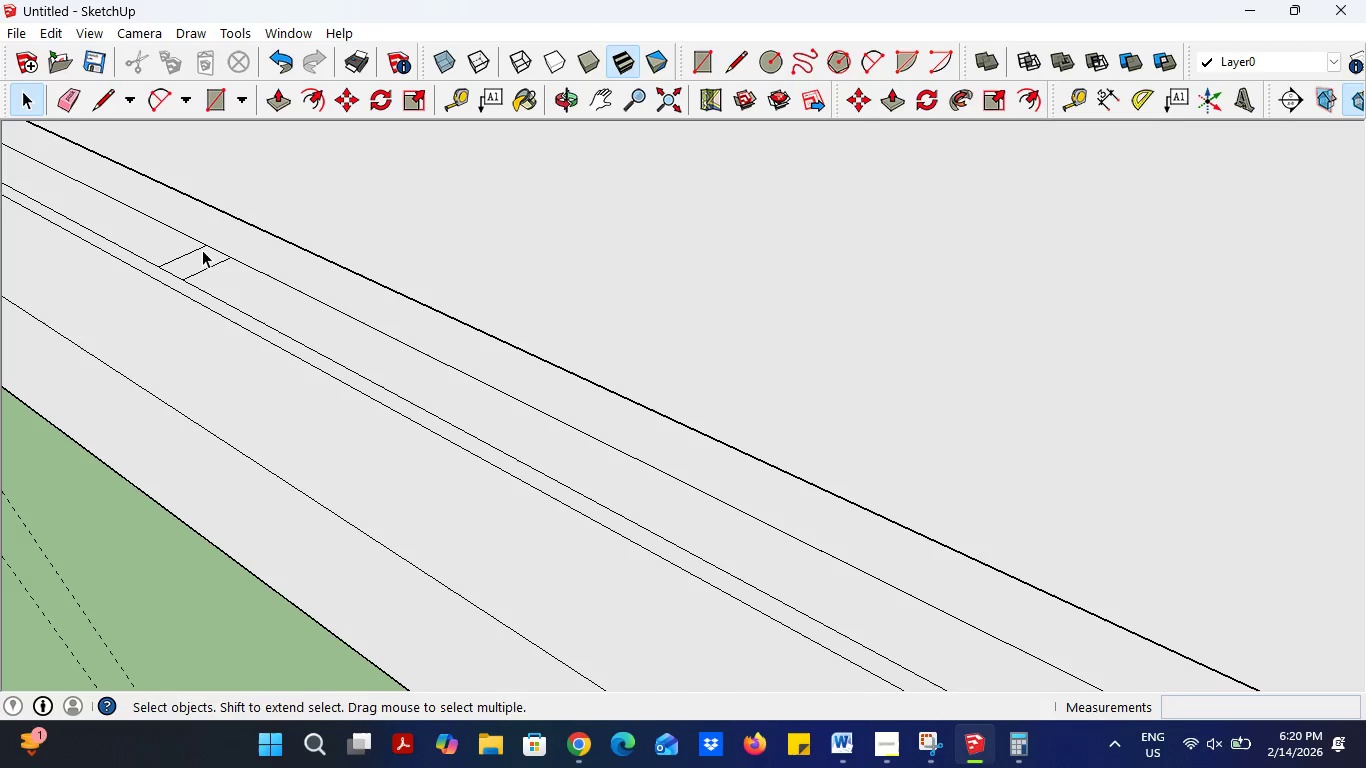 
left_click([202, 252])
 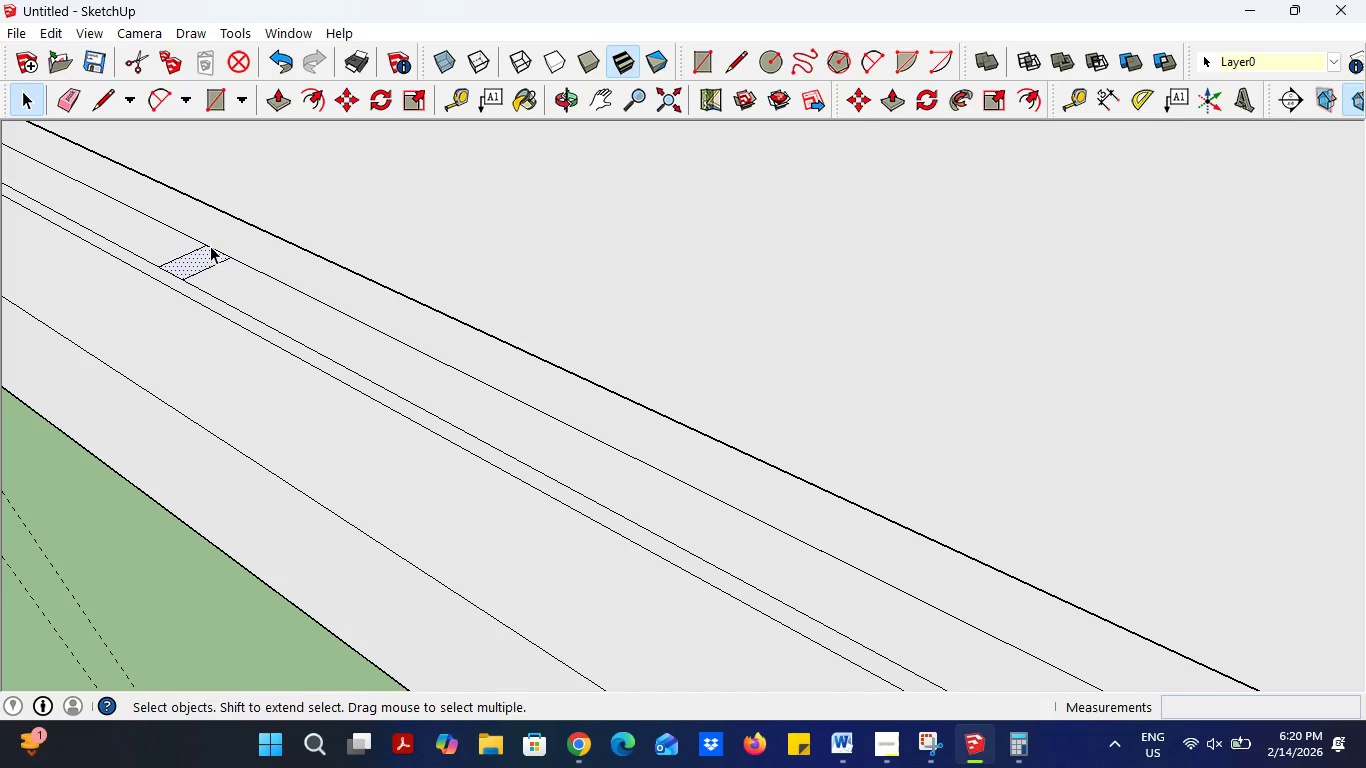 
scroll: coordinate [249, 400], scroll_direction: down, amount: 18.0
 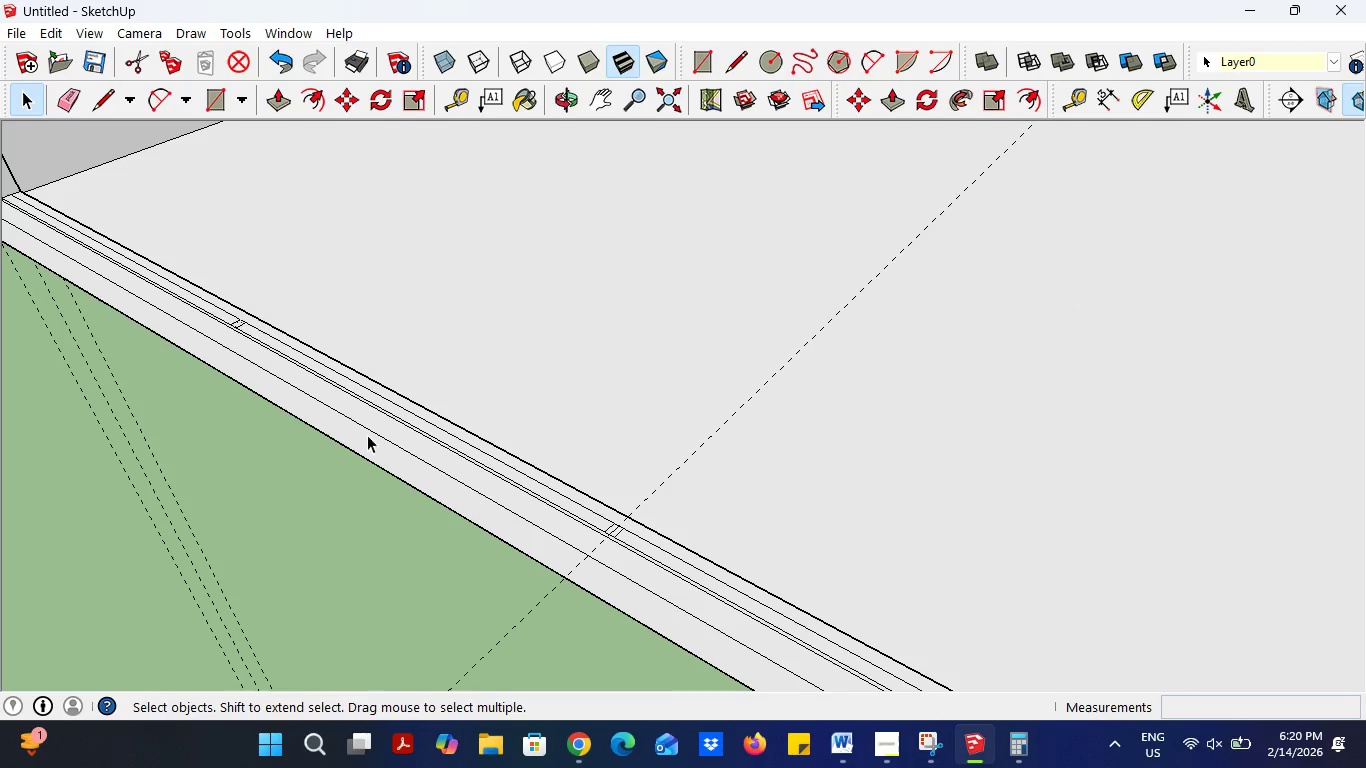 
left_click([483, 451])
 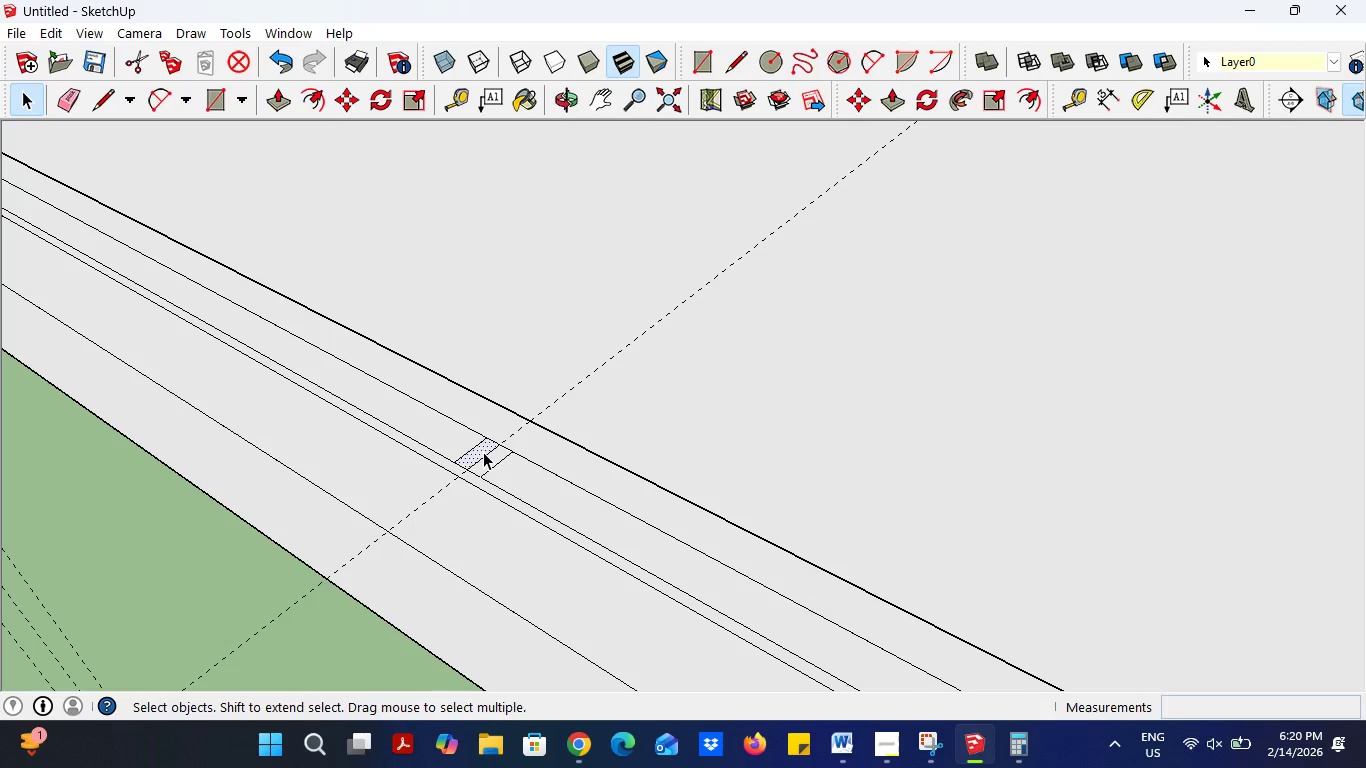 
scroll: coordinate [482, 446], scroll_direction: up, amount: 11.0
 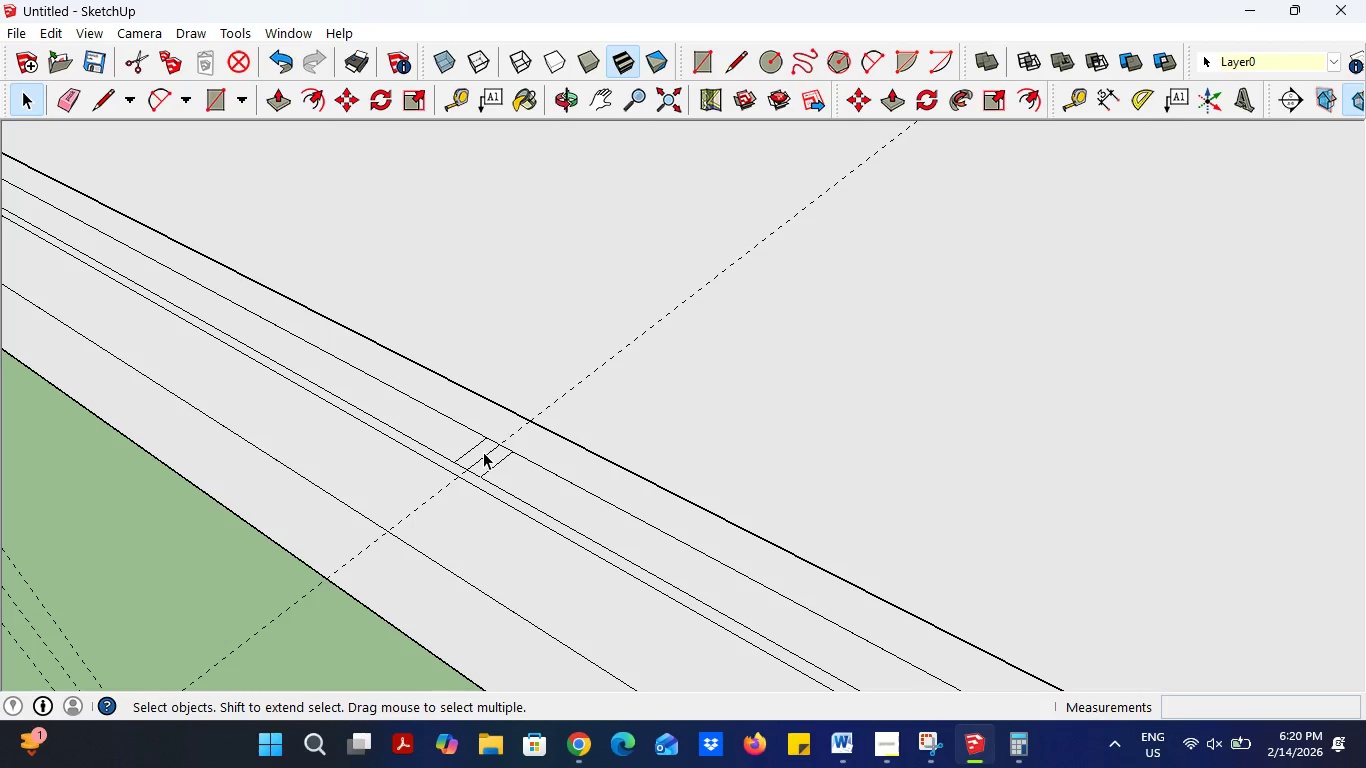 
hold_key(key=ShiftLeft, duration=1.17)
left_click([485, 459])
 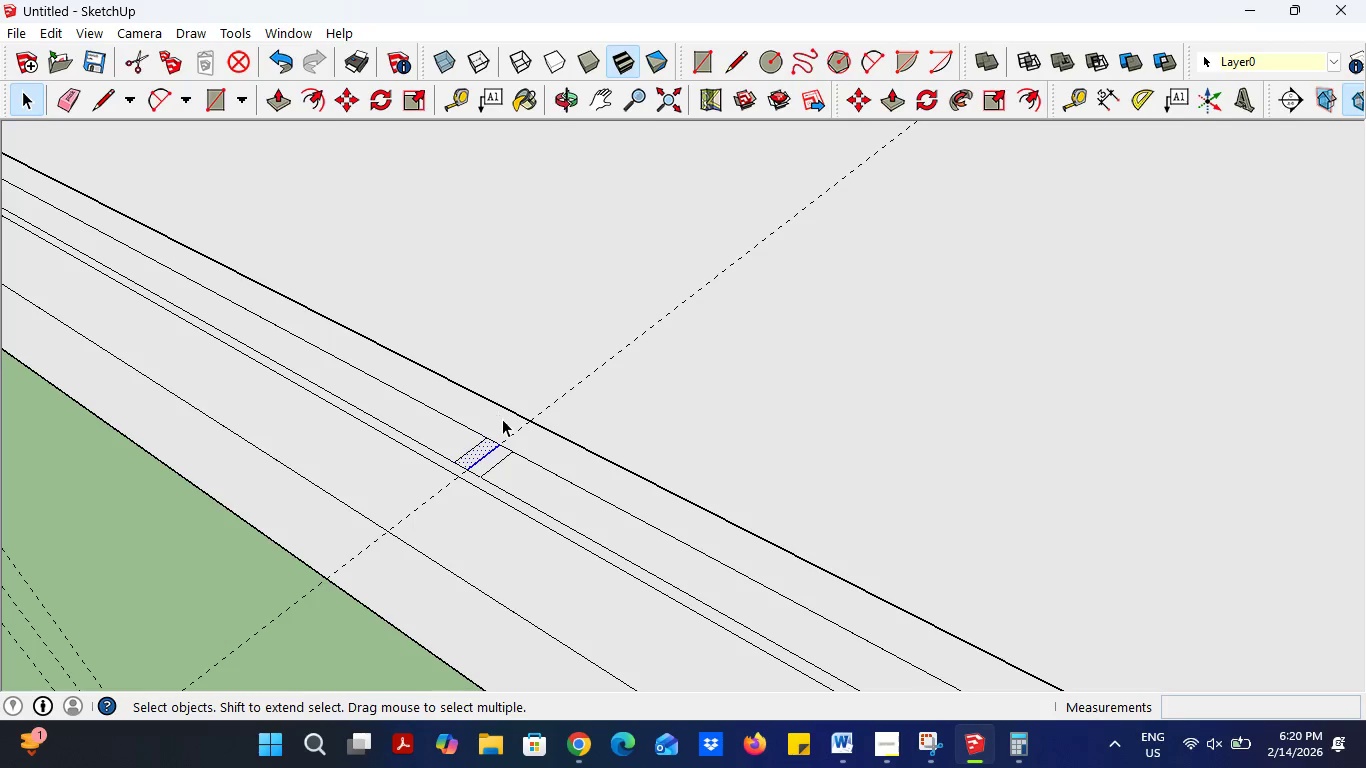 
left_click([487, 359])
 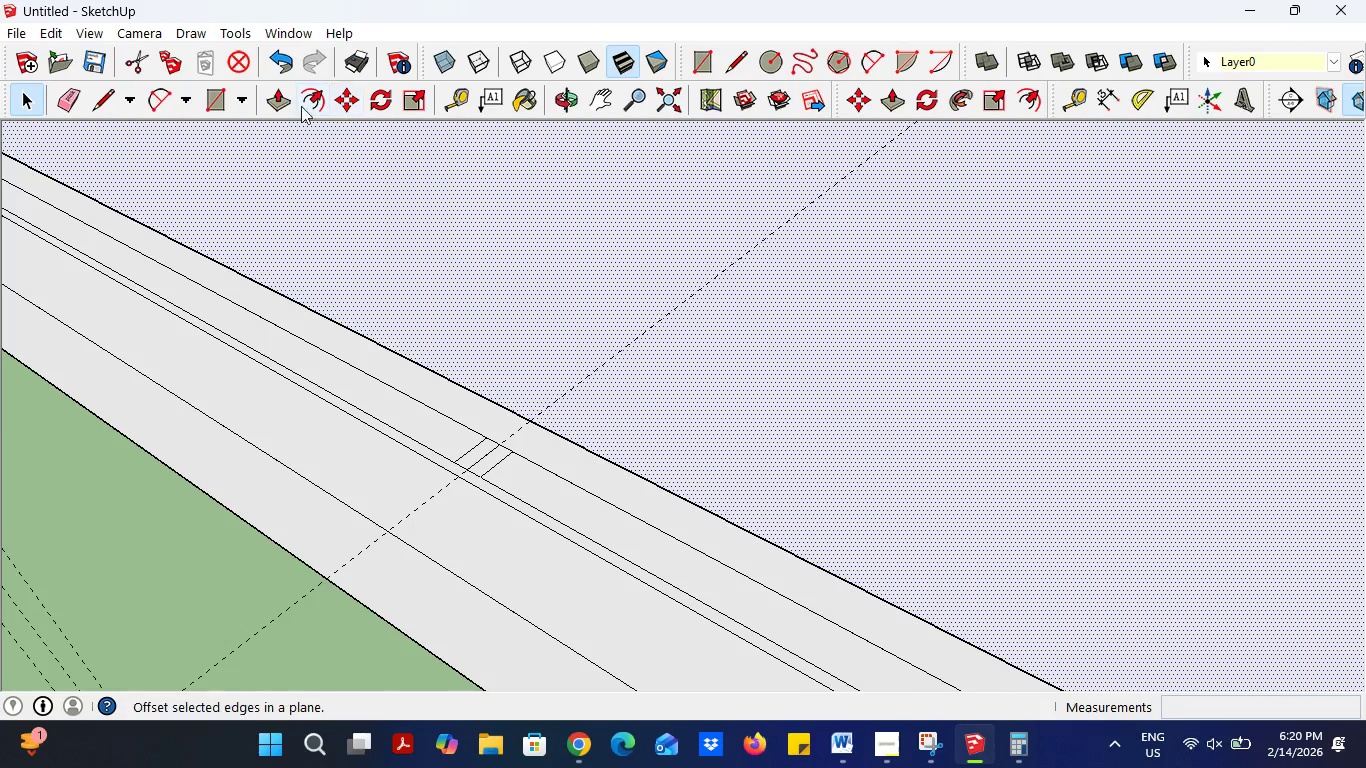 
left_click([279, 103])
 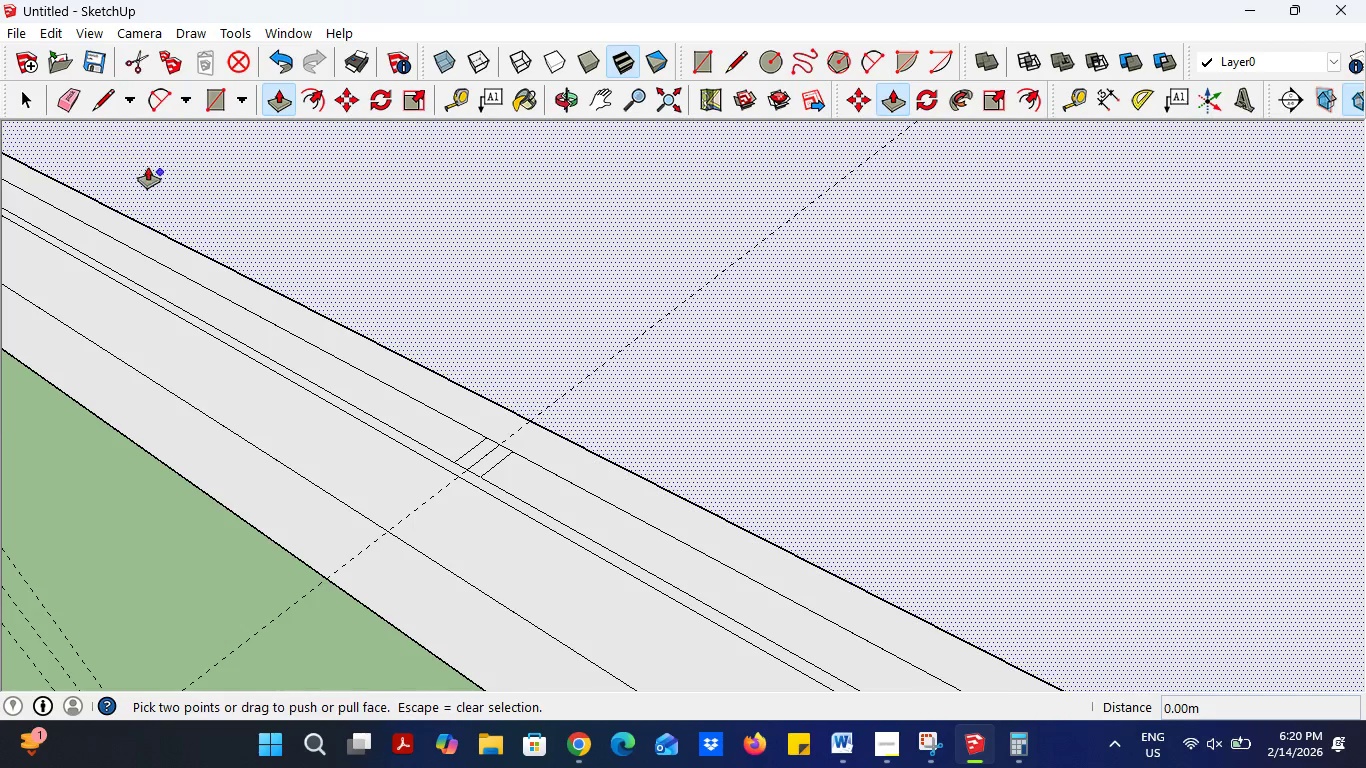 
left_click([12, 104])
 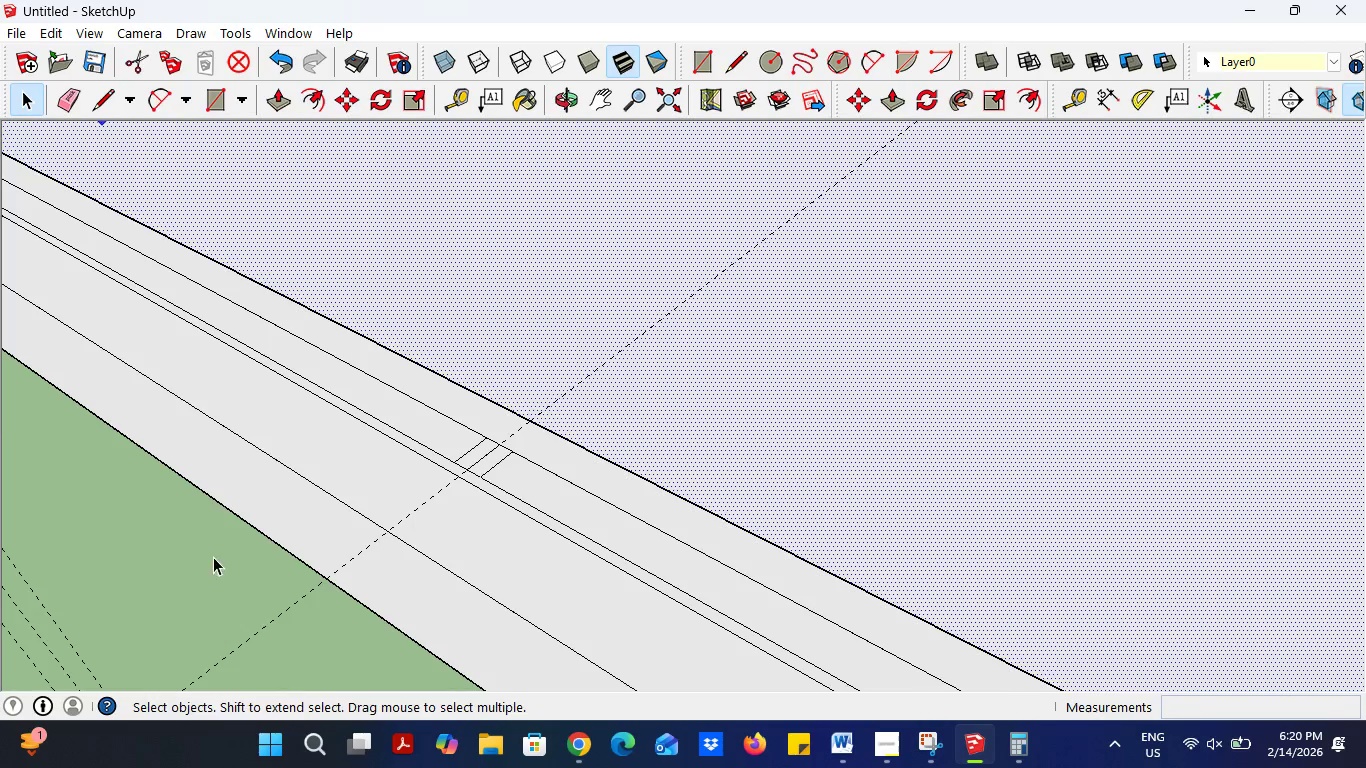 
left_click([175, 570])
 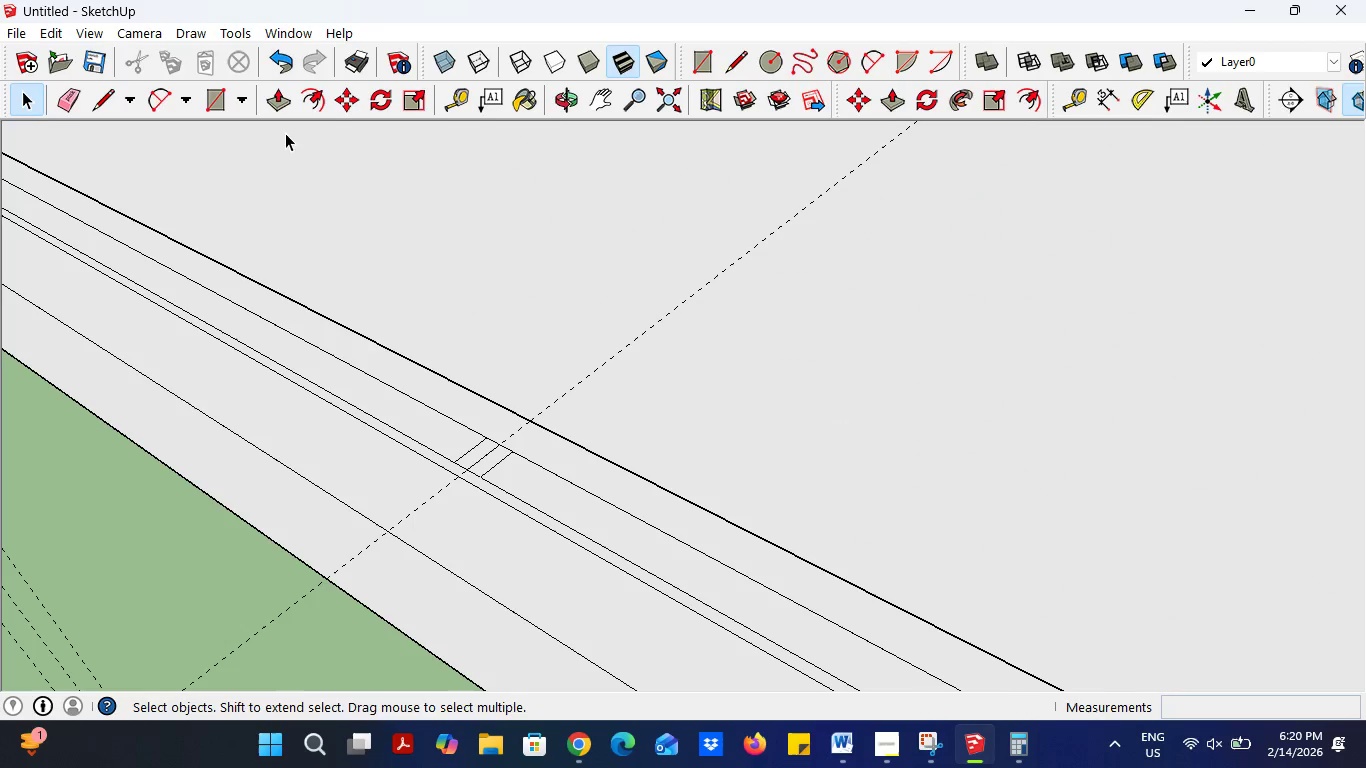 
left_click([266, 98])
 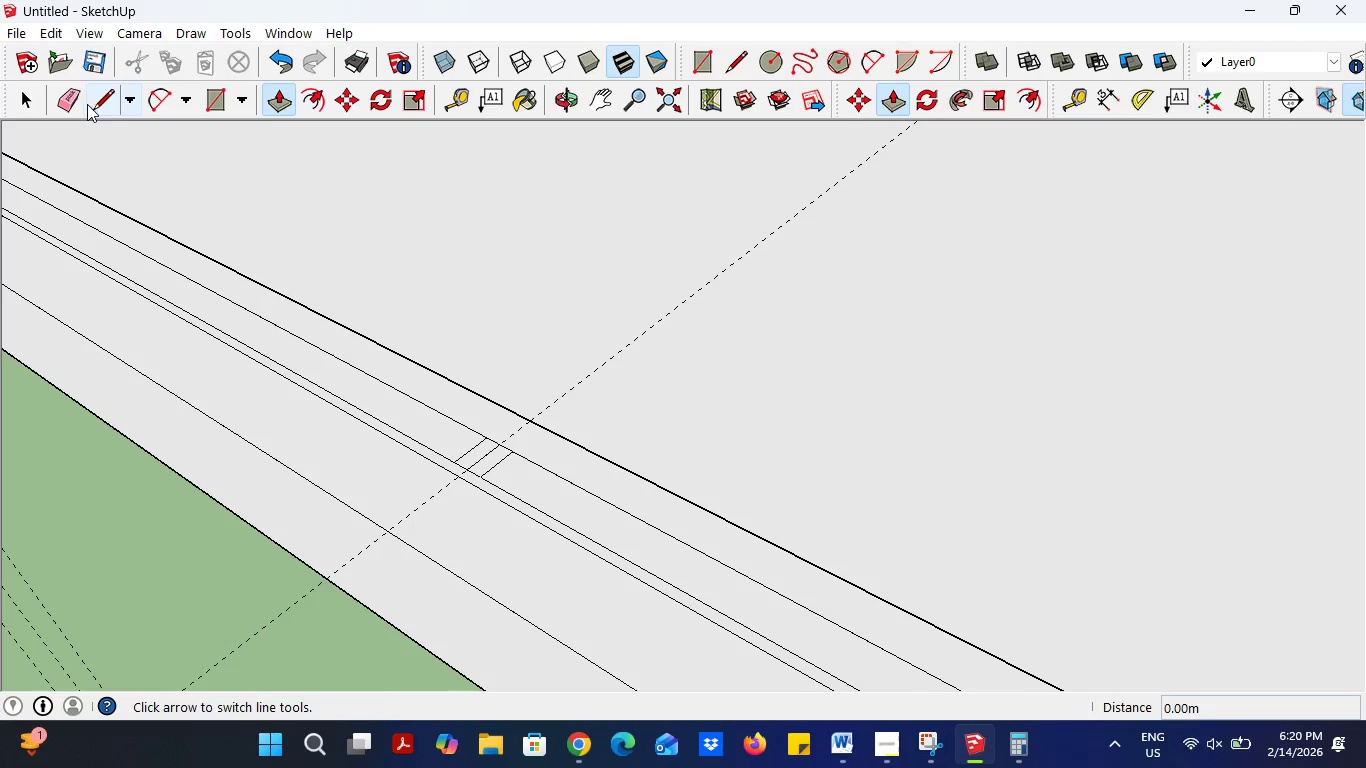 
left_click([69, 104])
 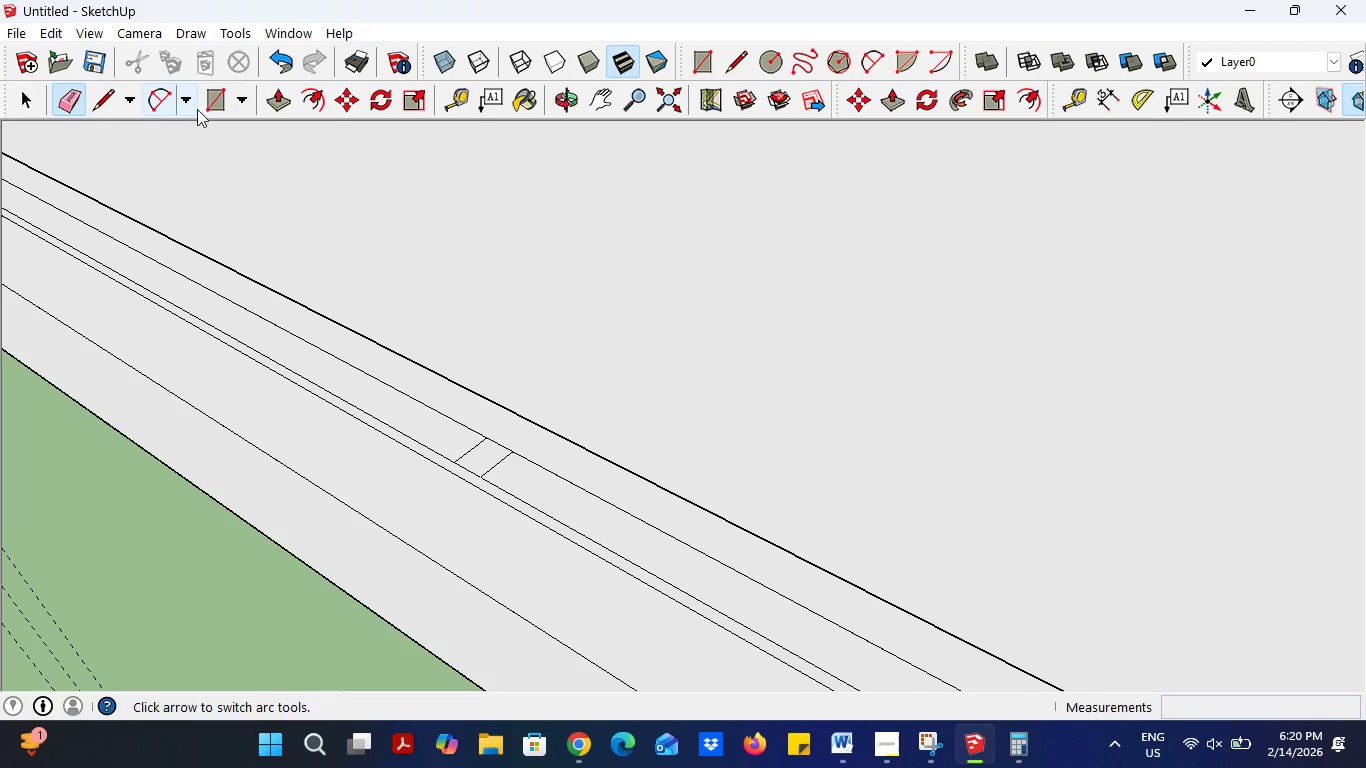 
left_click([269, 99])
 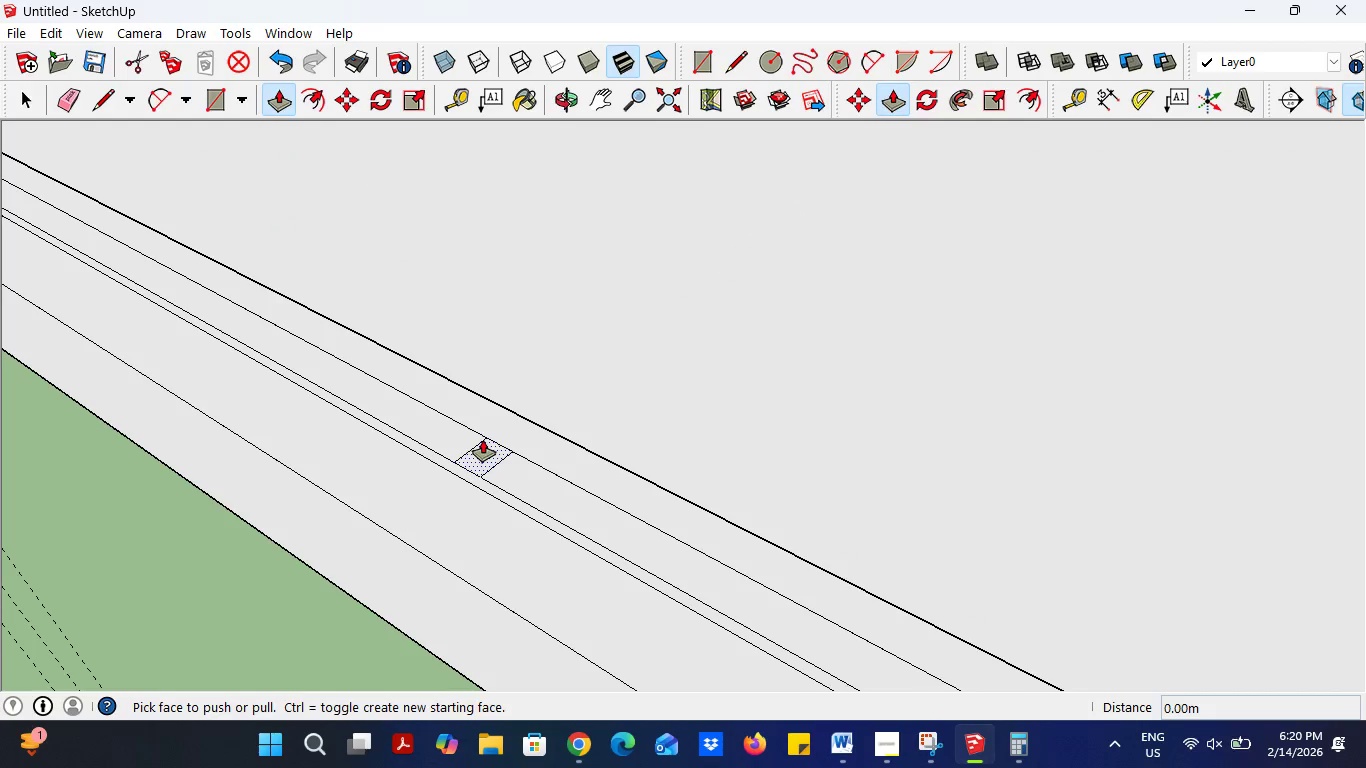 
left_click([484, 444])
 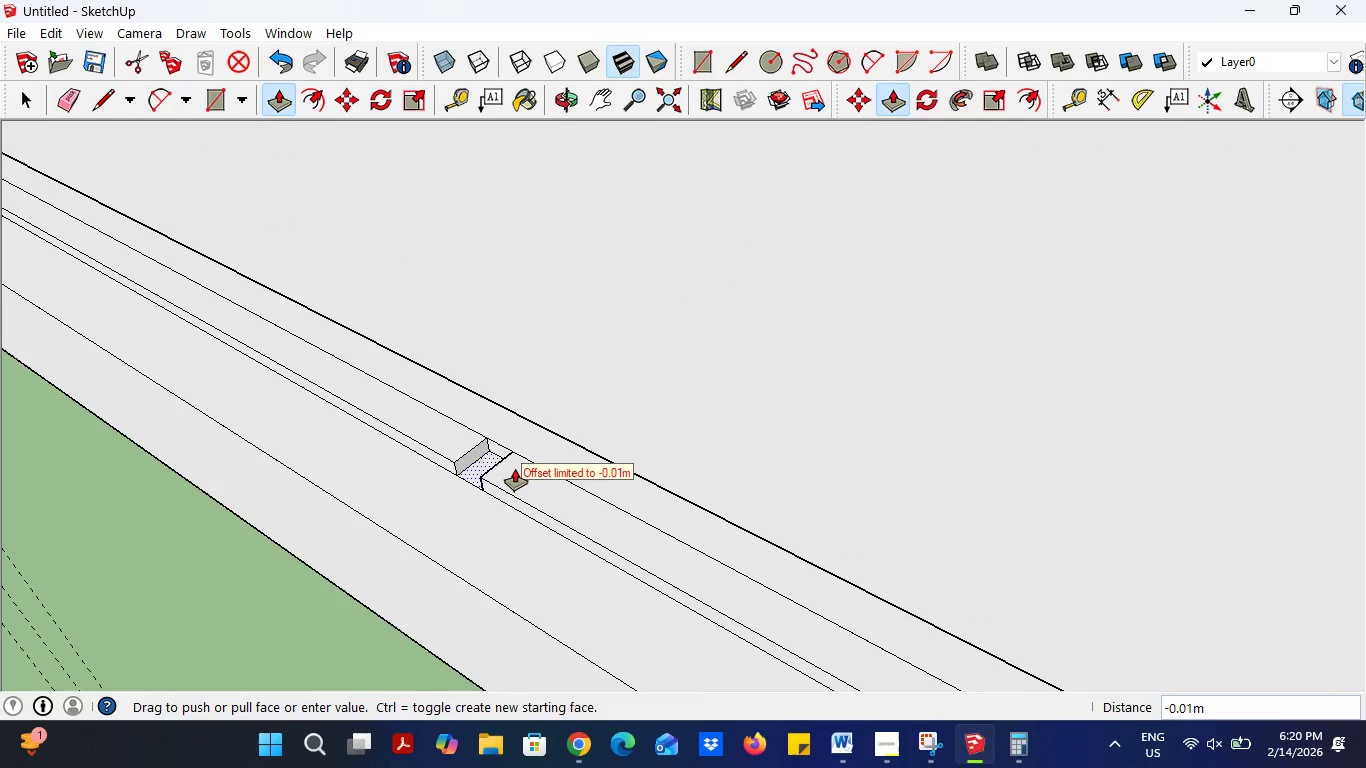 
scroll: coordinate [515, 489], scroll_direction: down, amount: 37.0
 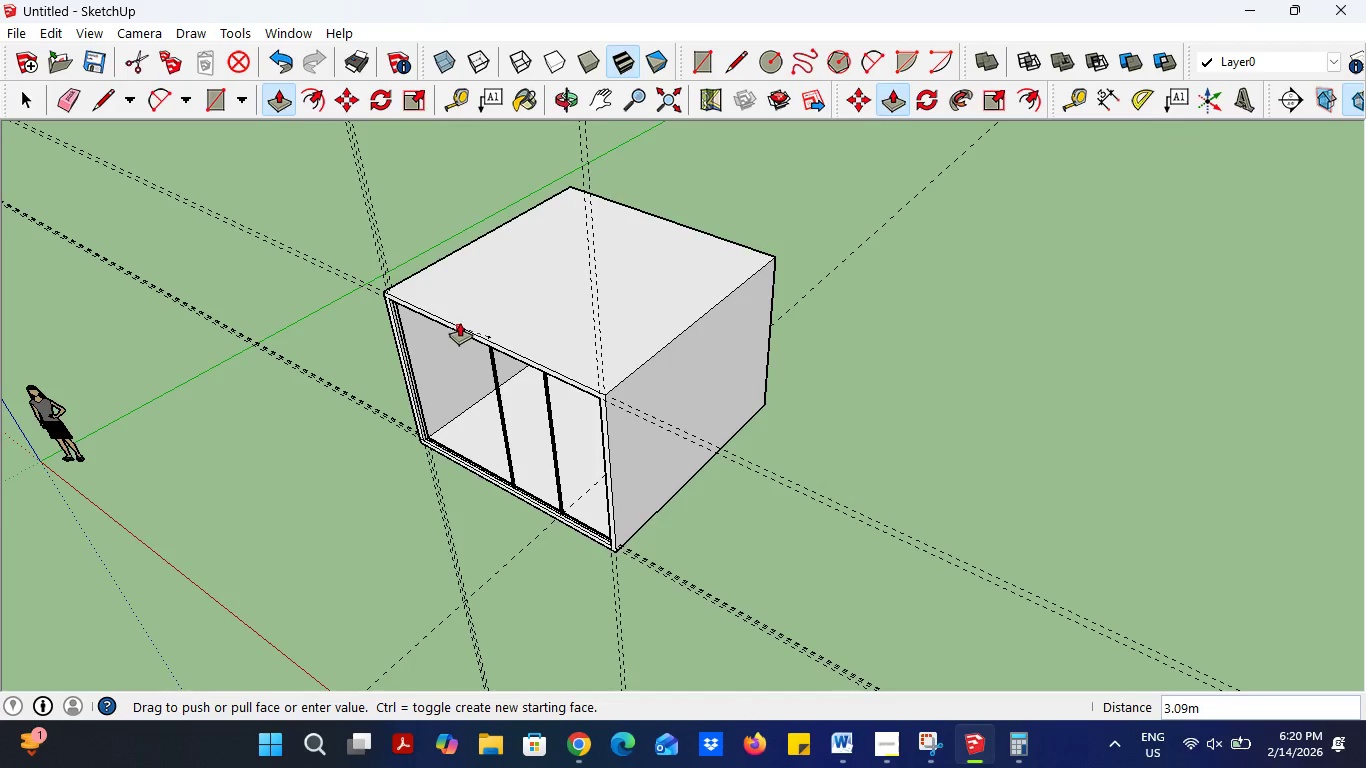 
scroll: coordinate [679, 175], scroll_direction: up, amount: 22.0
 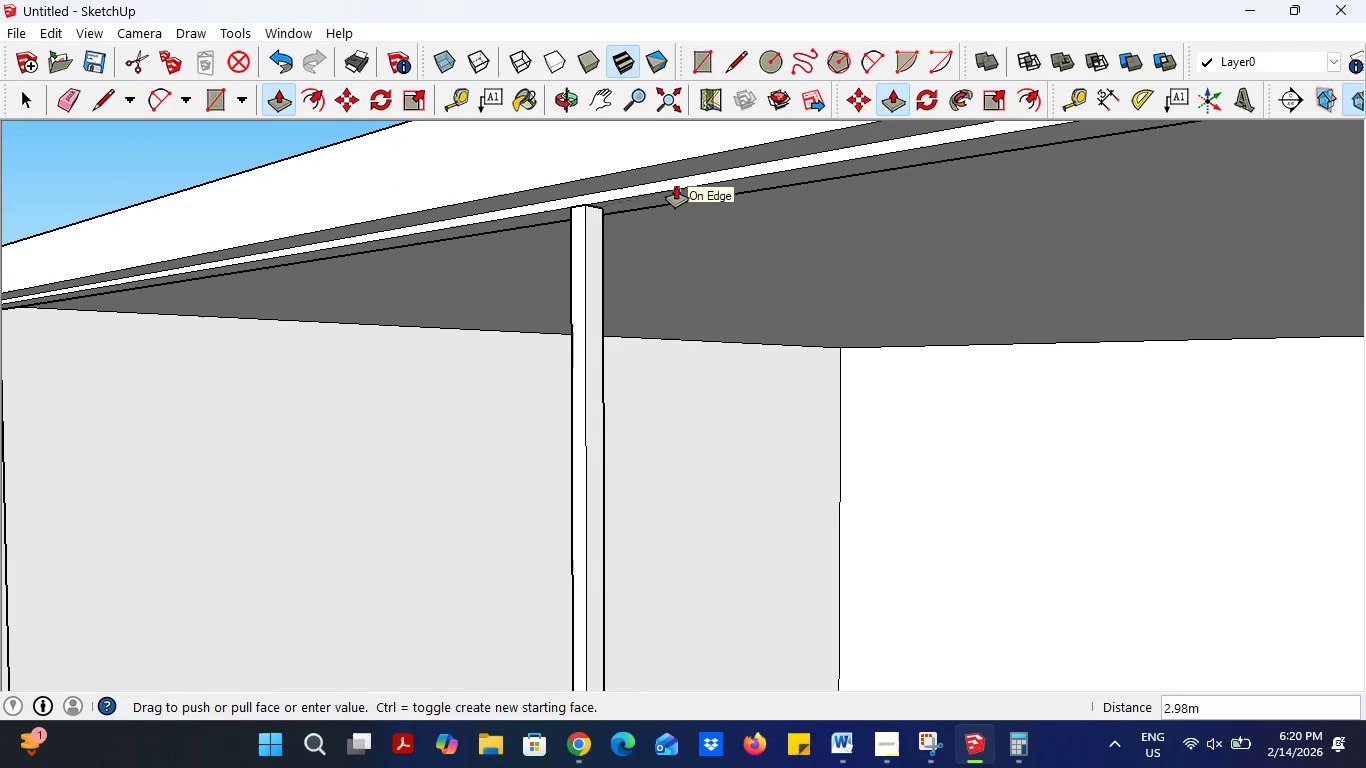 
left_click([677, 186])
 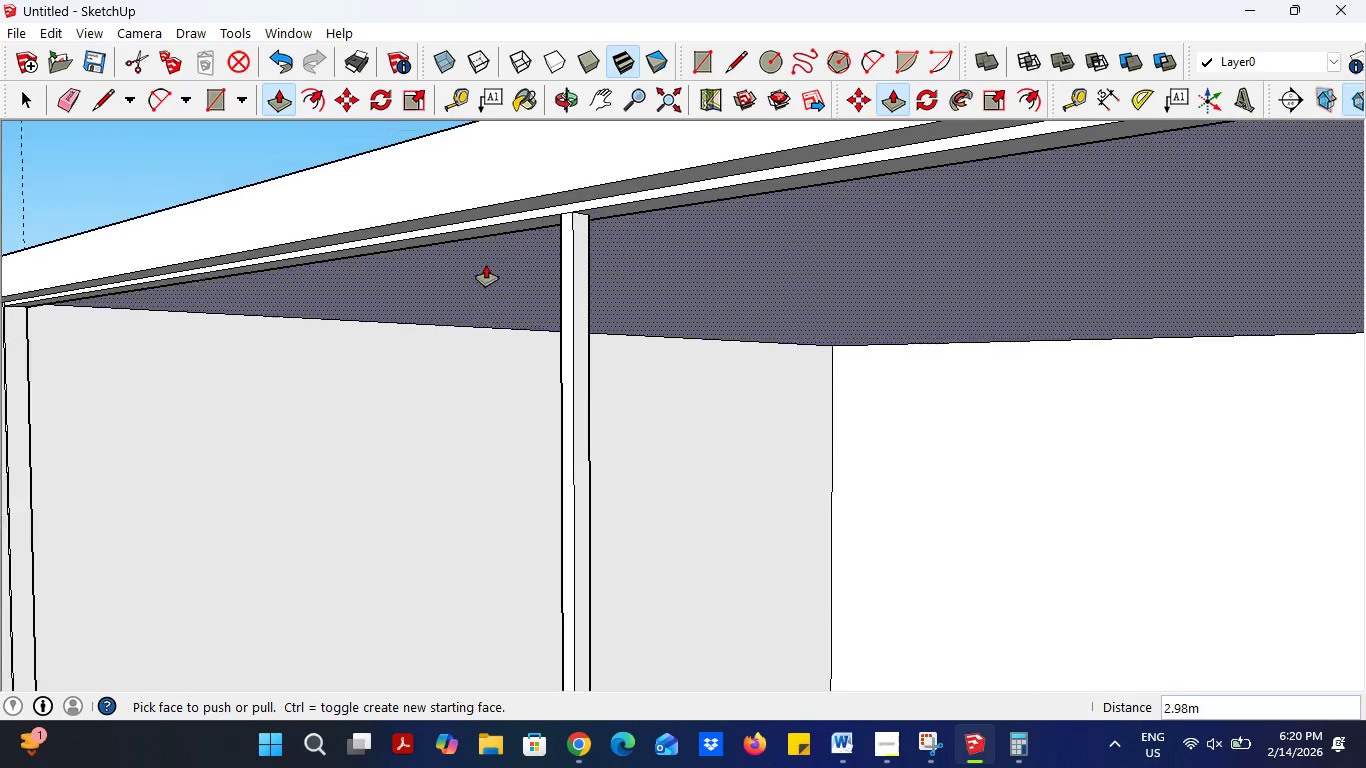 
scroll: coordinate [690, 305], scroll_direction: down, amount: 19.0
 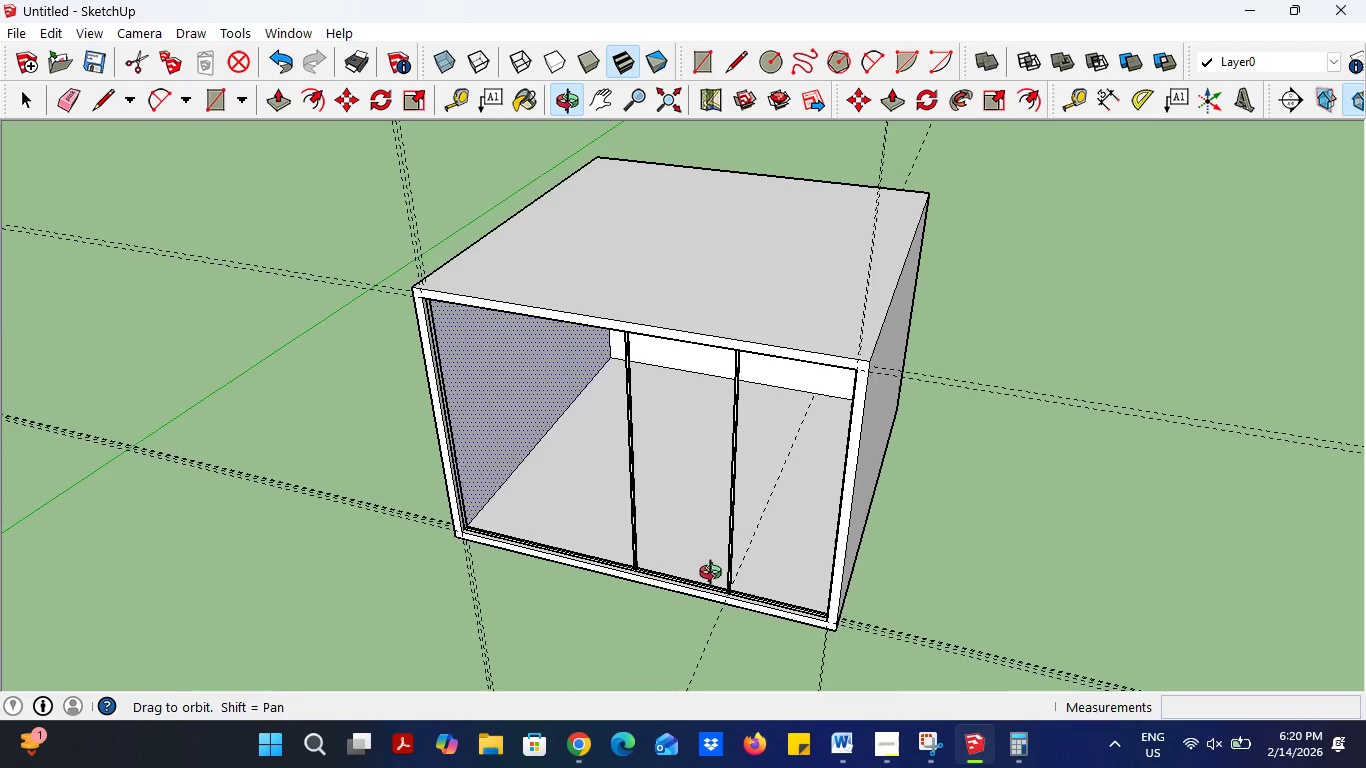 
scroll: coordinate [561, 499], scroll_direction: up, amount: 28.0
 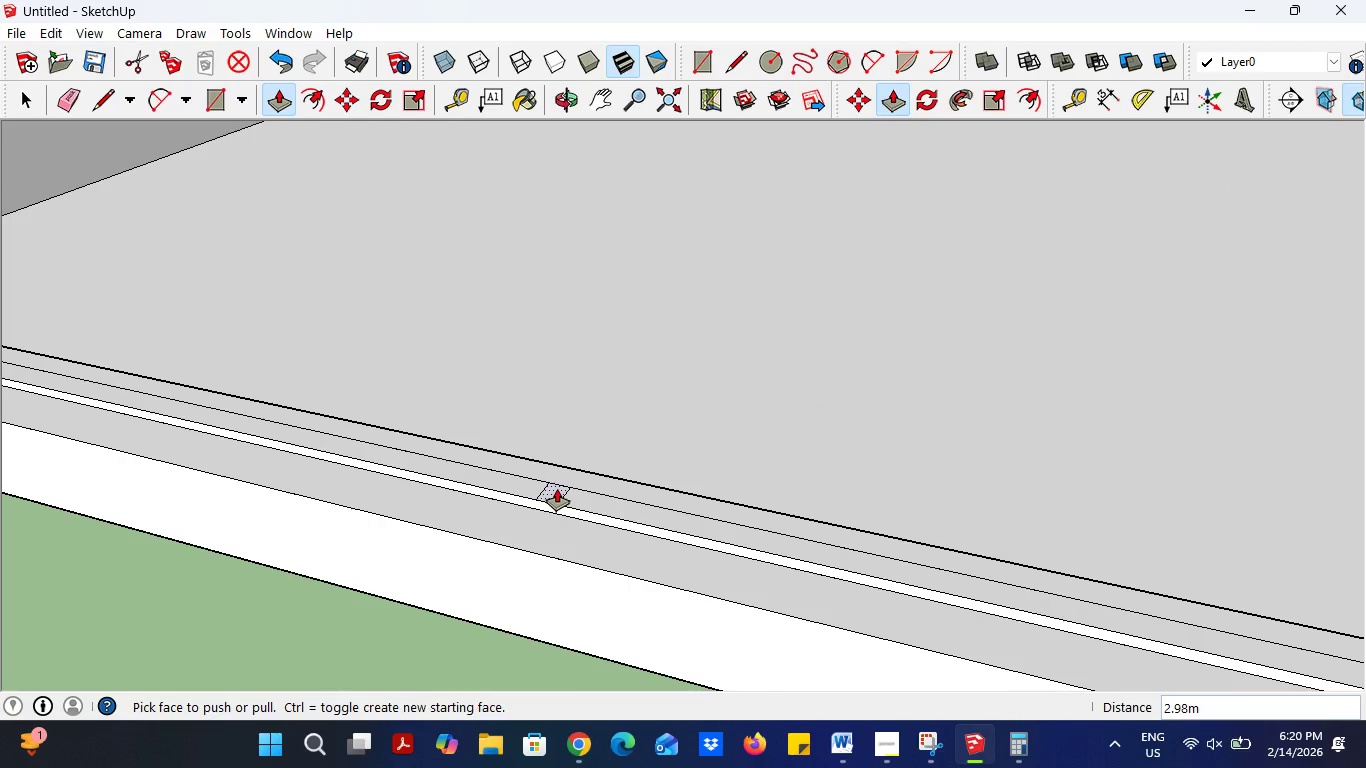 
left_click([558, 489])
 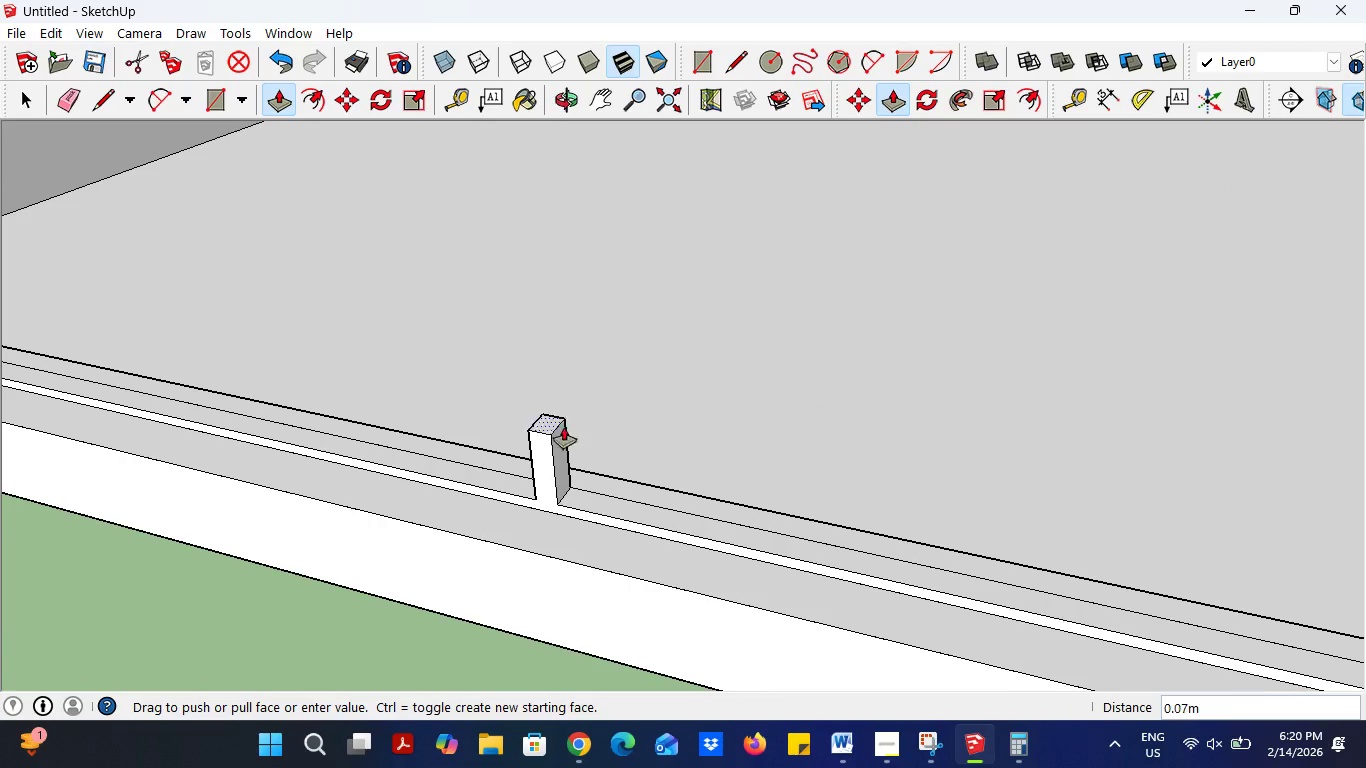 
scroll: coordinate [587, 458], scroll_direction: down, amount: 27.0
 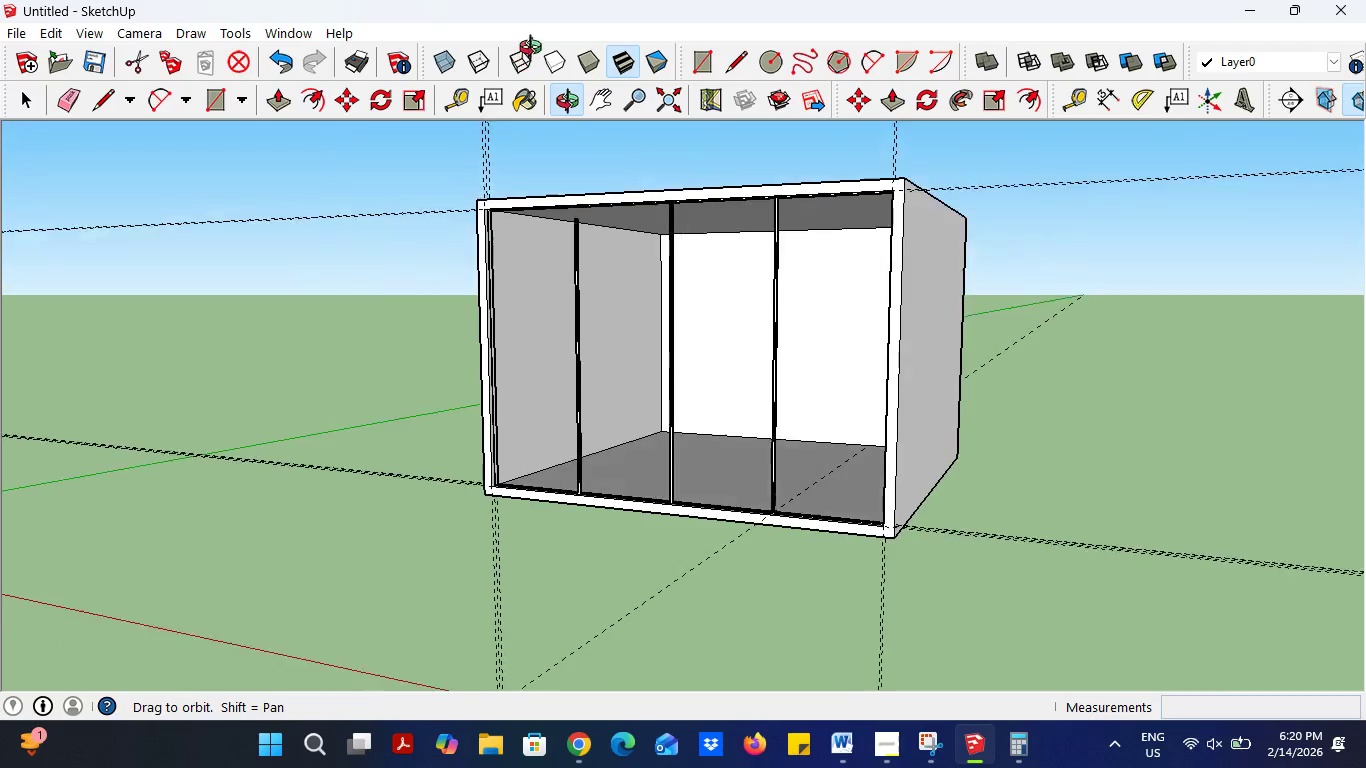 
scroll: coordinate [615, 280], scroll_direction: up, amount: 18.0
 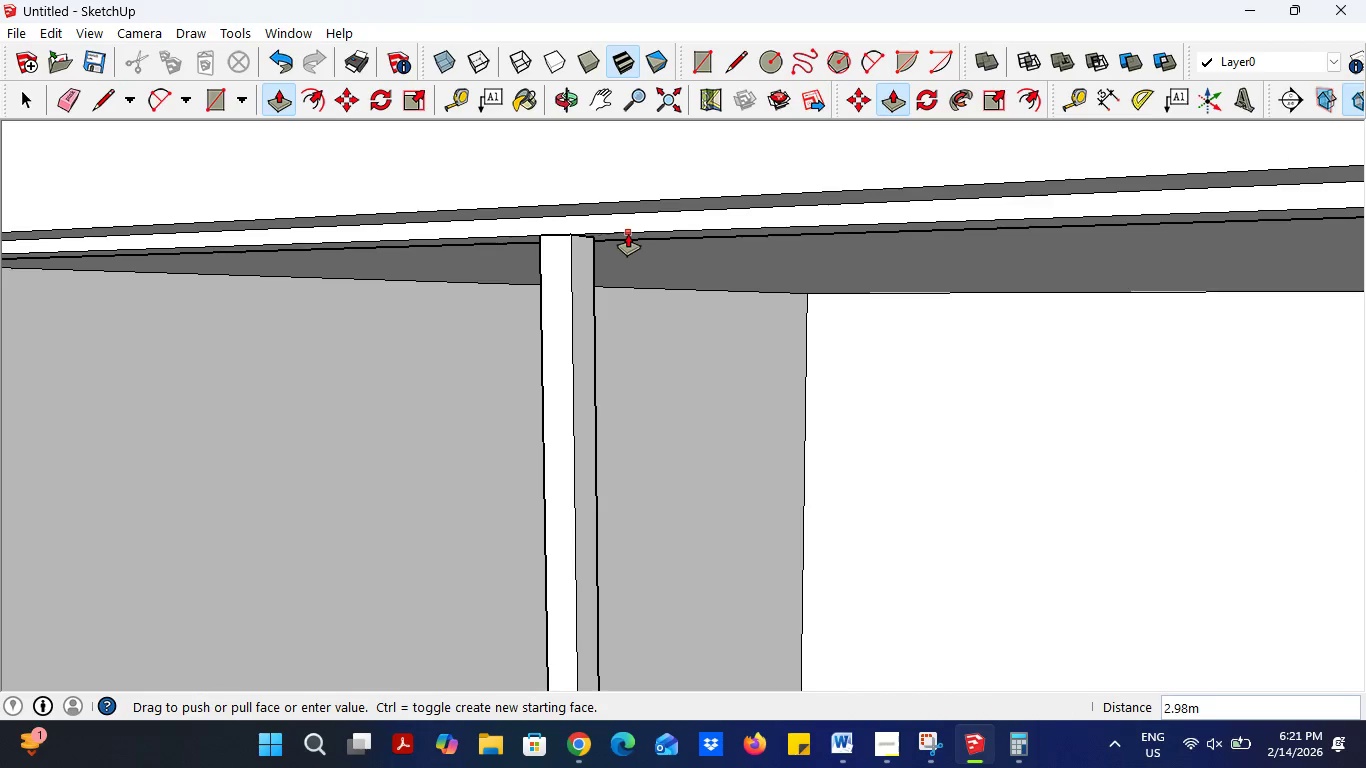 
left_click([629, 234])
 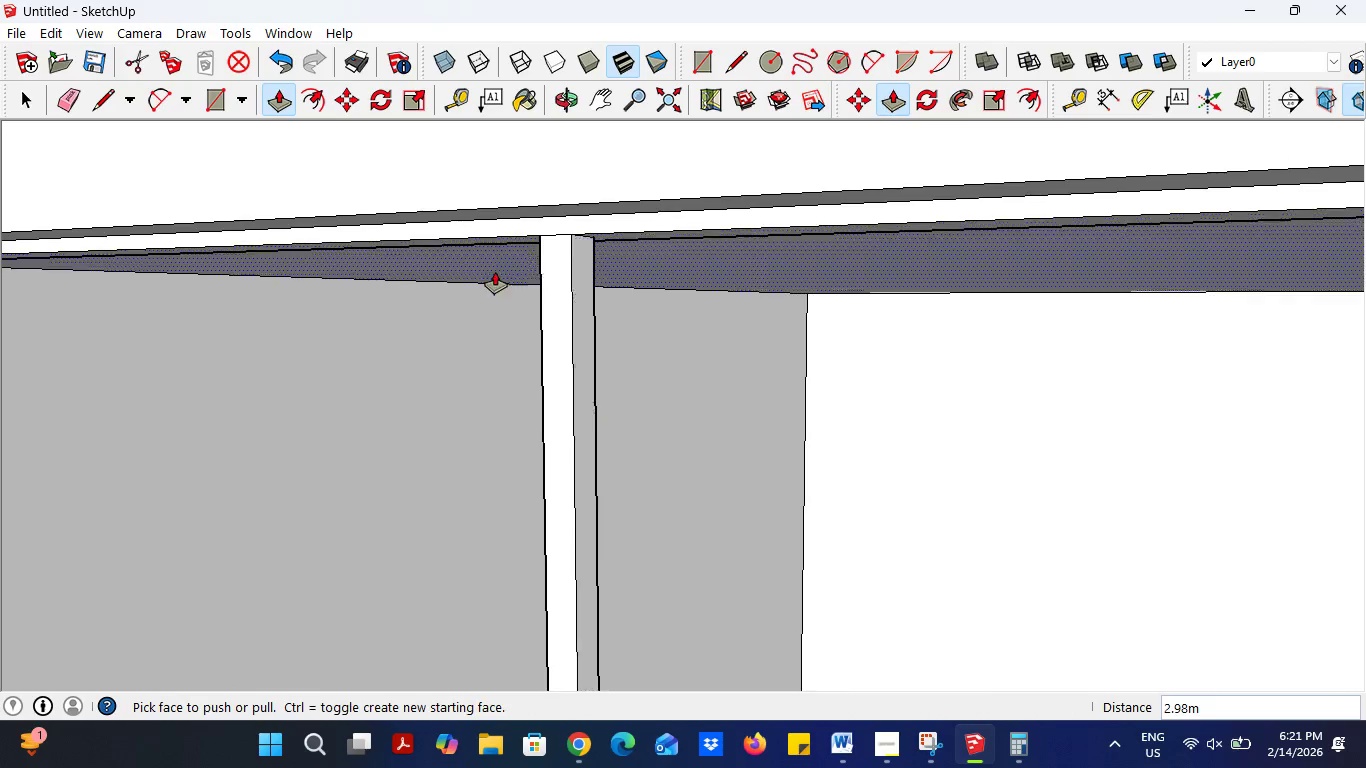 
scroll: coordinate [473, 285], scroll_direction: down, amount: 19.0
 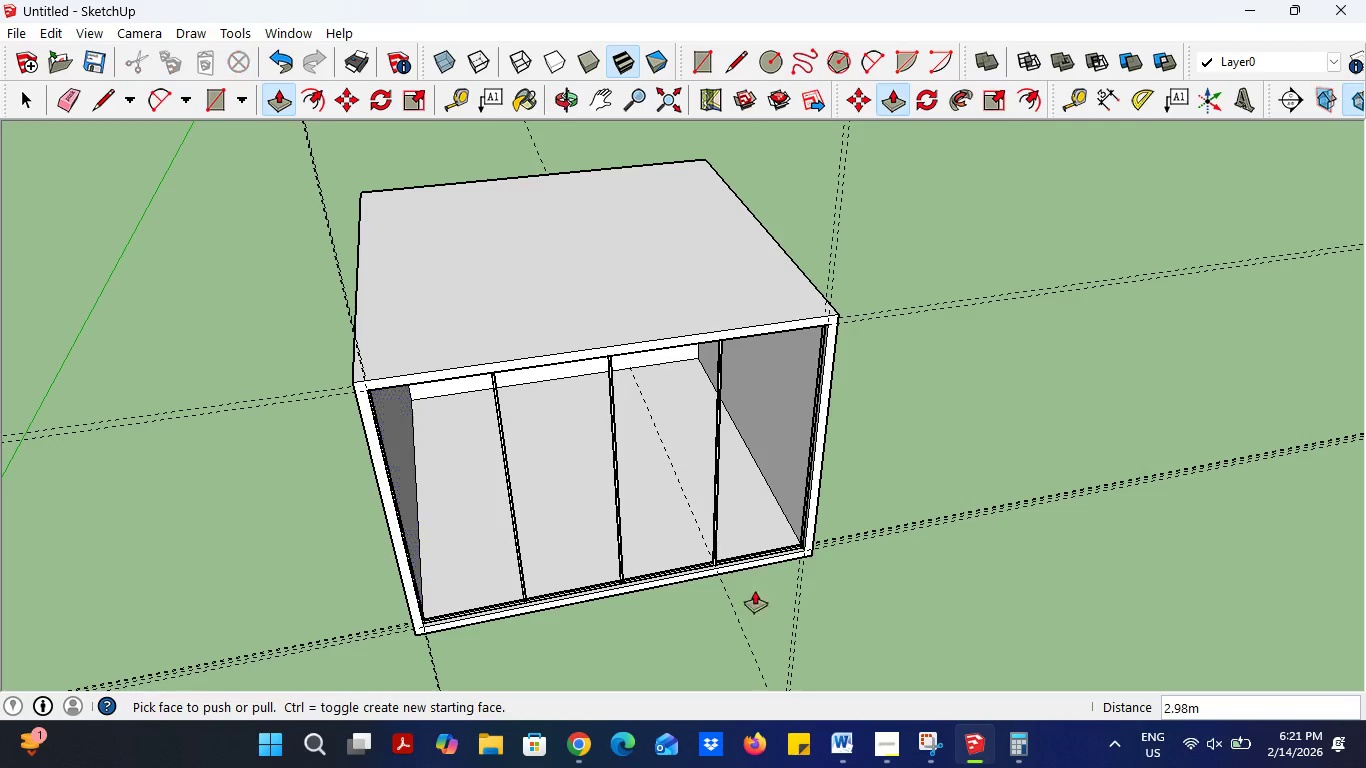 
scroll: coordinate [459, 500], scroll_direction: none, amount: 0.0
 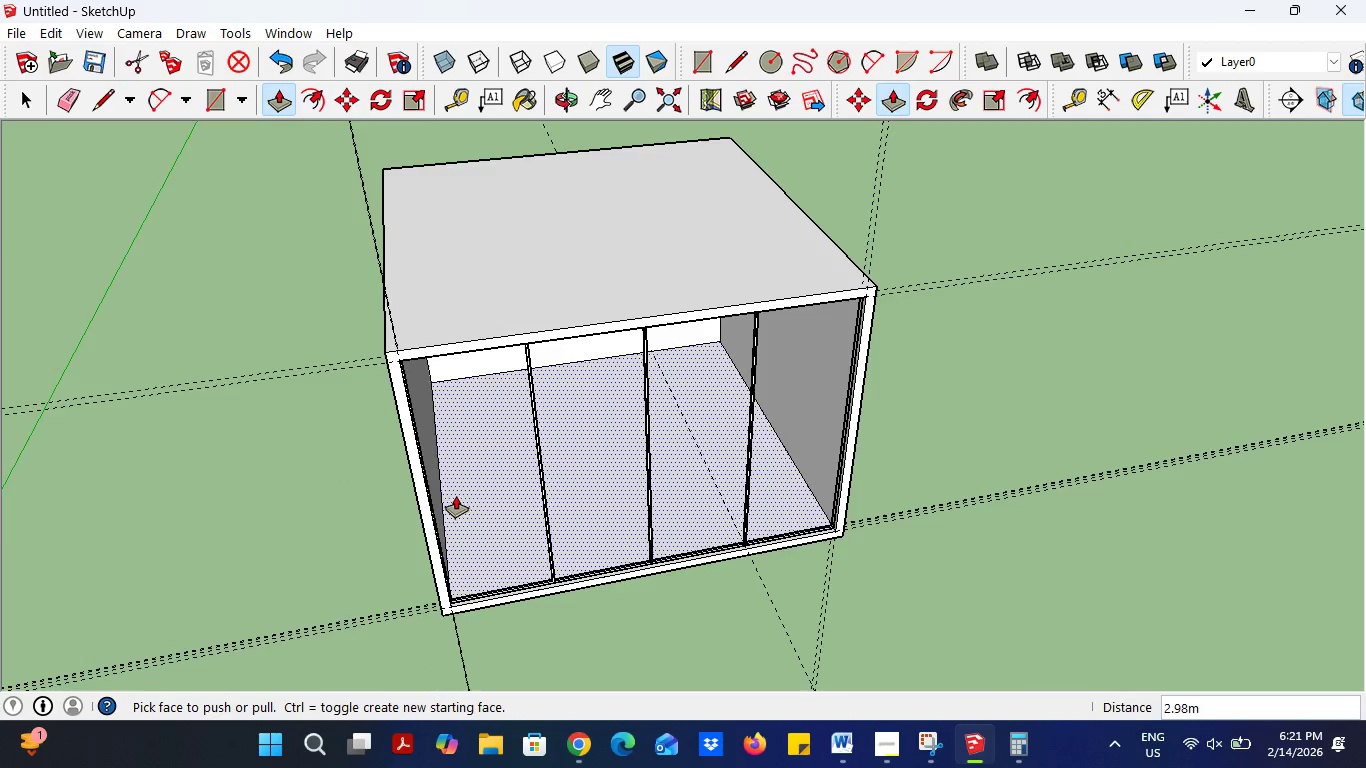 
scroll: coordinate [453, 495], scroll_direction: up, amount: 7.0
 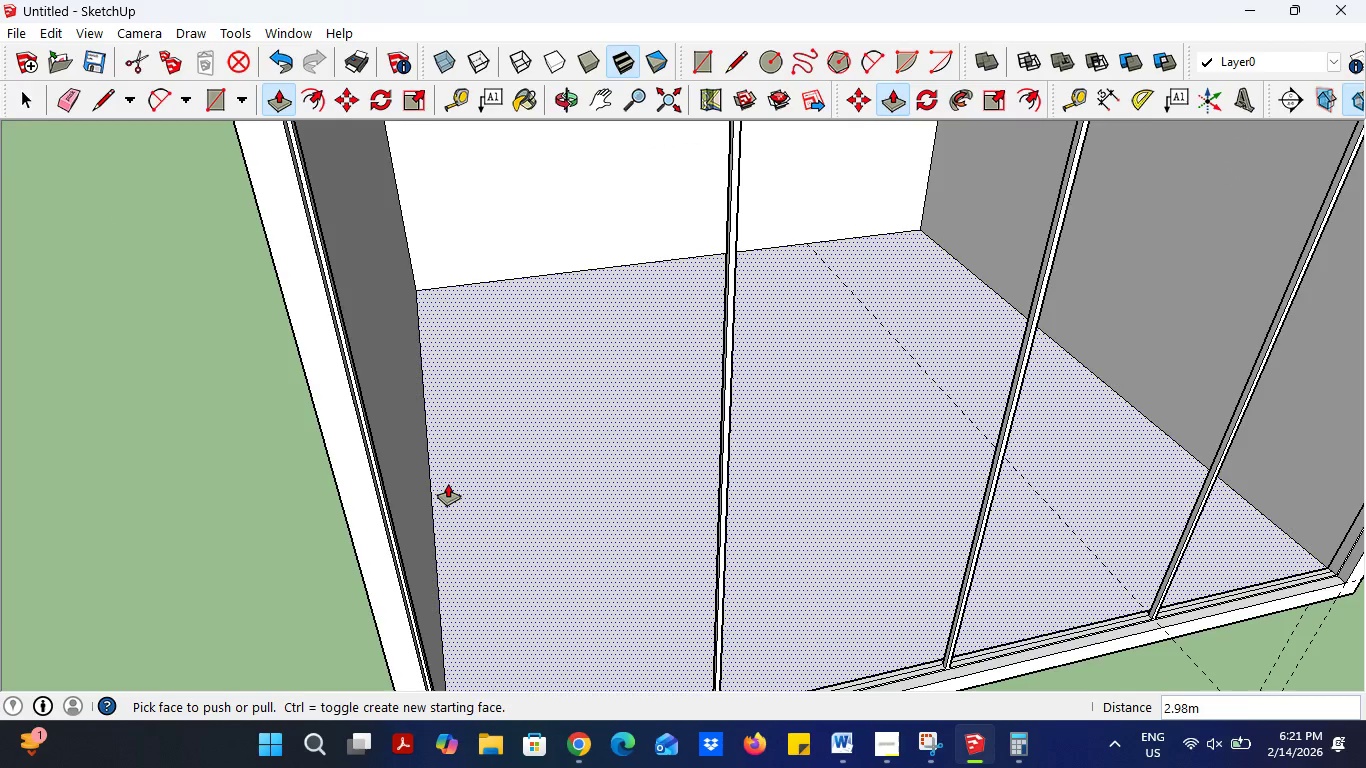 
scroll: coordinate [361, 441], scroll_direction: down, amount: 11.0
 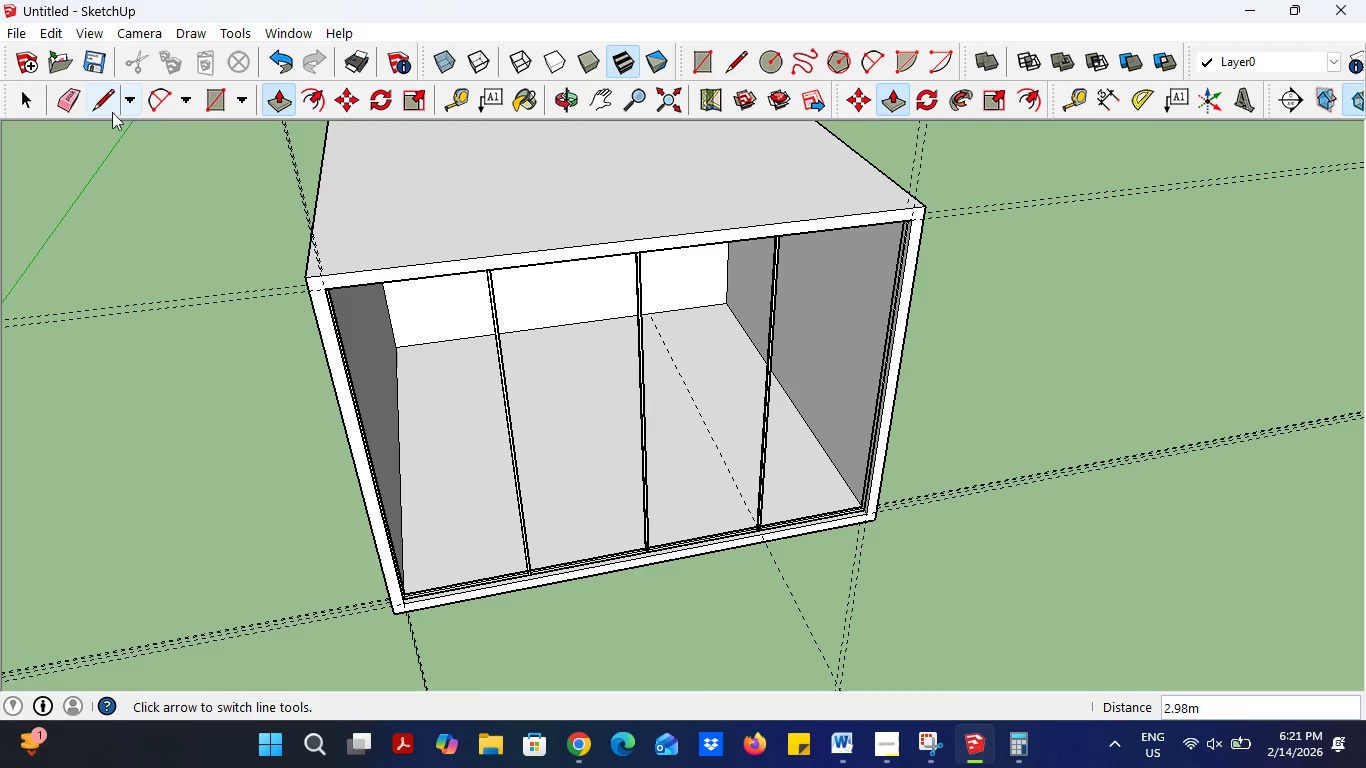 
left_click([53, 109])
 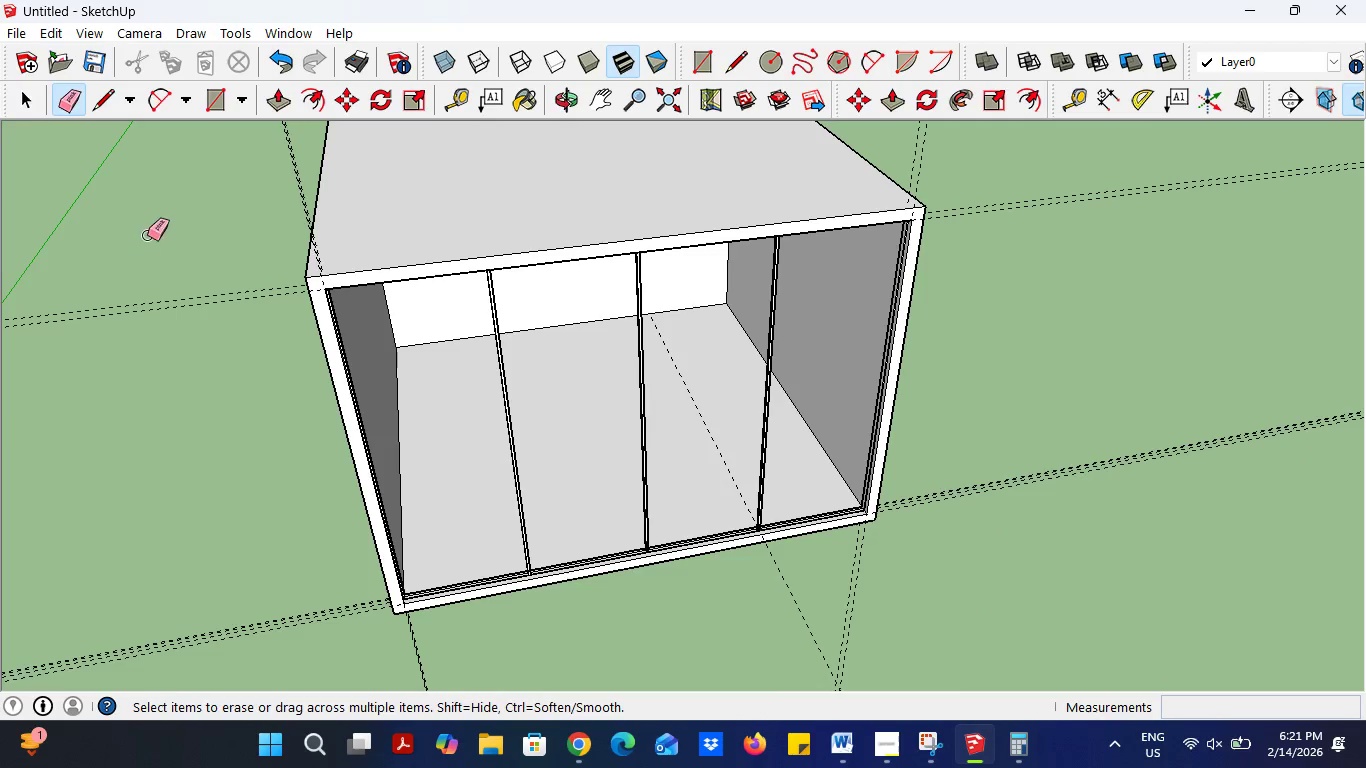 
left_click_drag(start_coordinate=[148, 235], to_coordinate=[248, 589])
 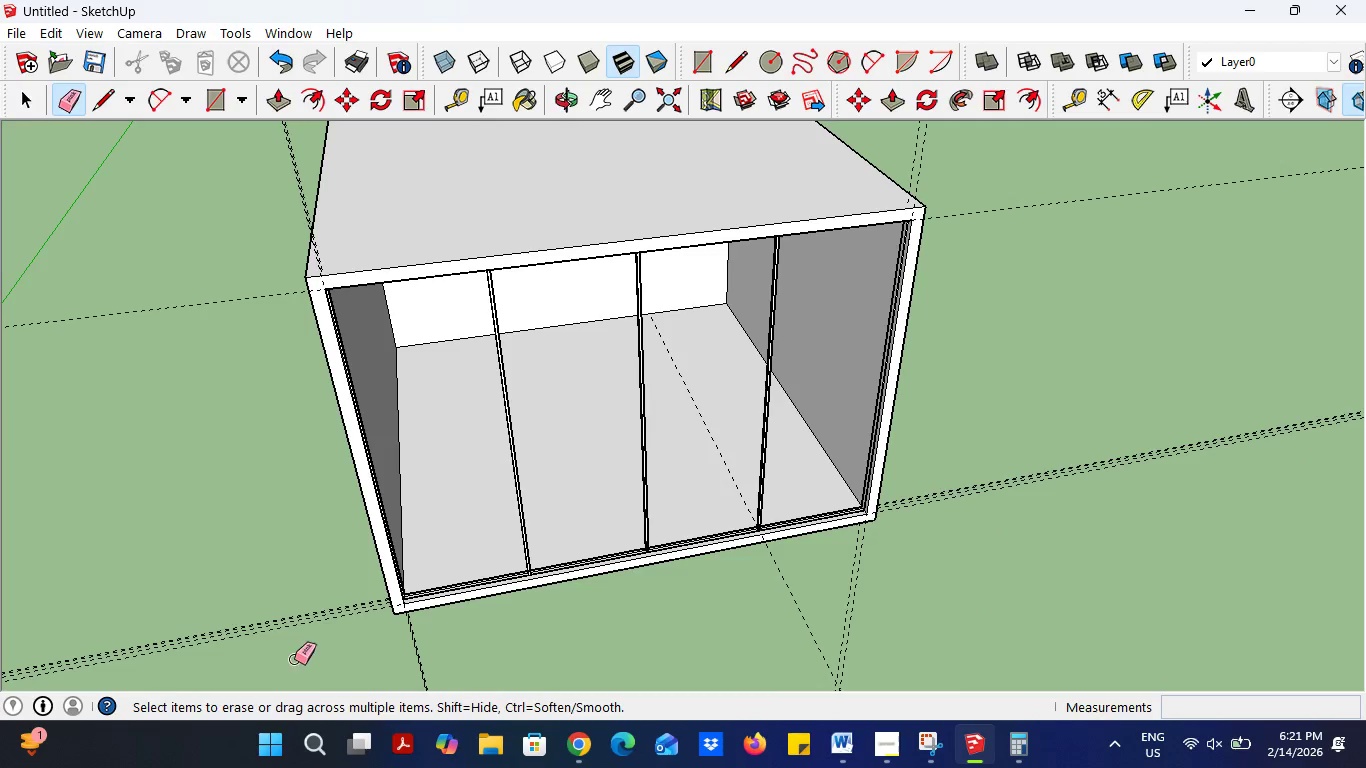 
left_click_drag(start_coordinate=[295, 658], to_coordinate=[292, 602])
 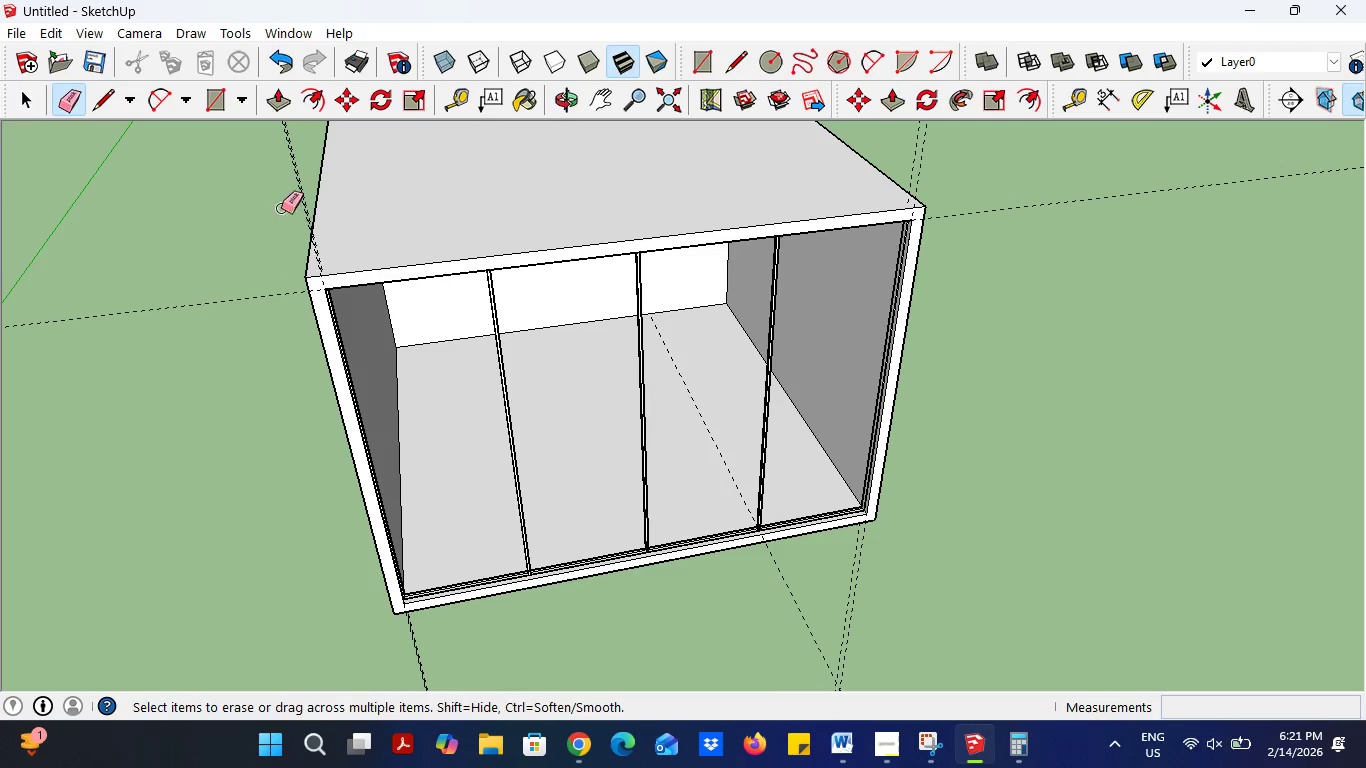 
left_click([297, 172])
 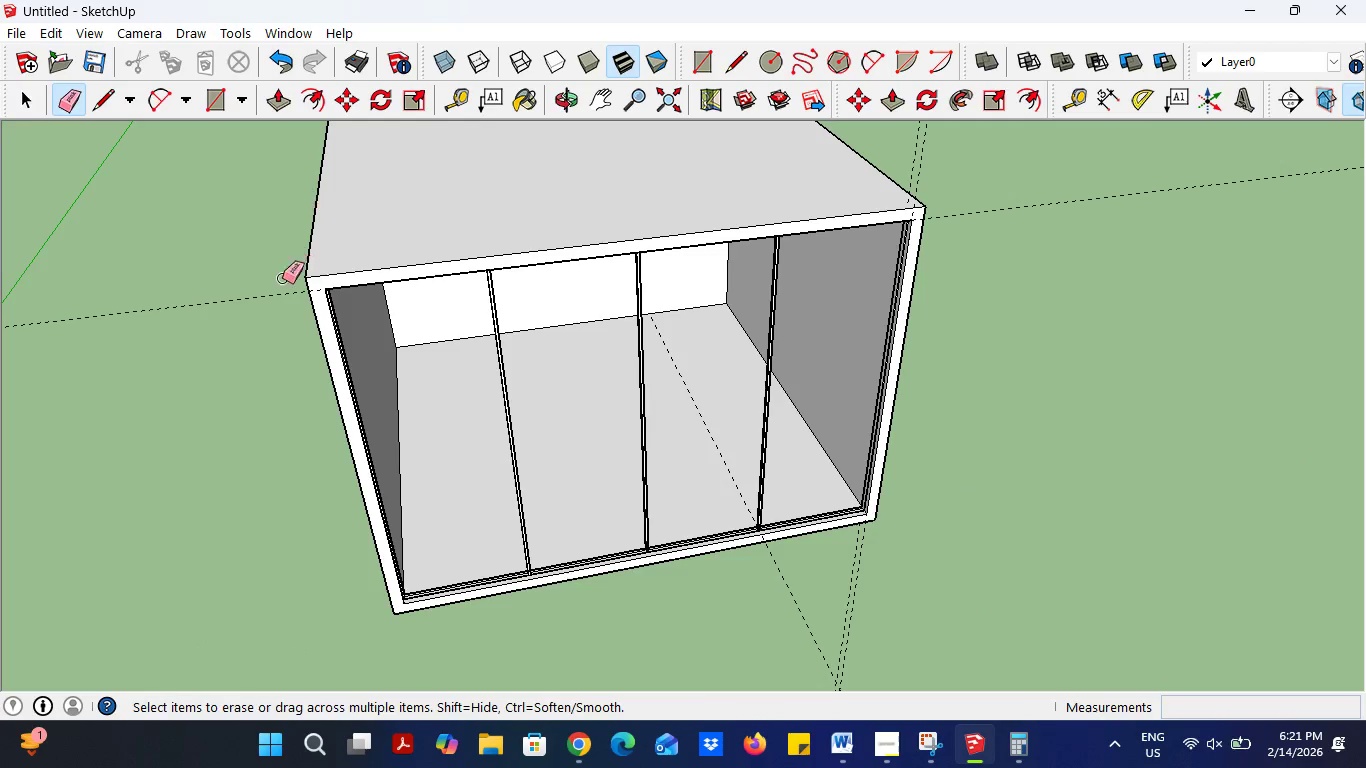 
left_click_drag(start_coordinate=[256, 279], to_coordinate=[251, 327])
 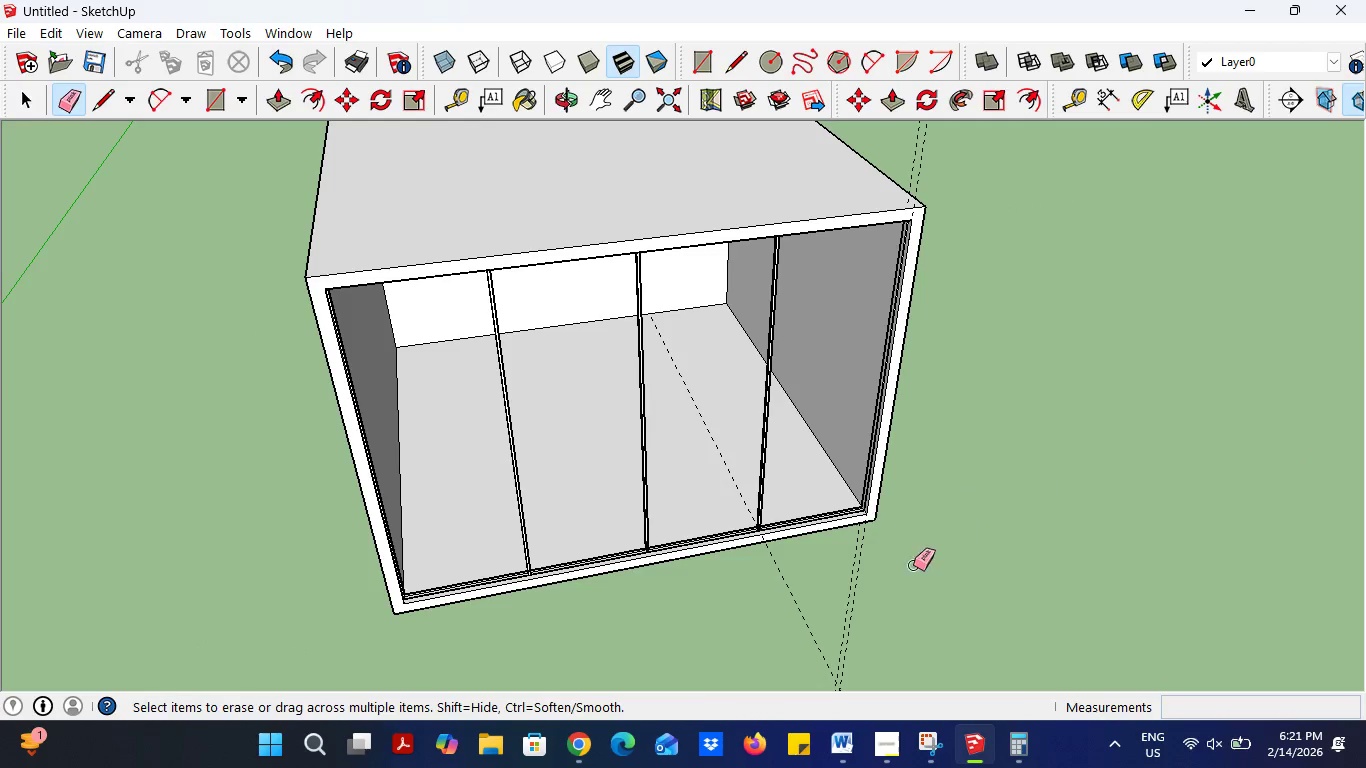 
left_click_drag(start_coordinate=[902, 578], to_coordinate=[773, 605])
 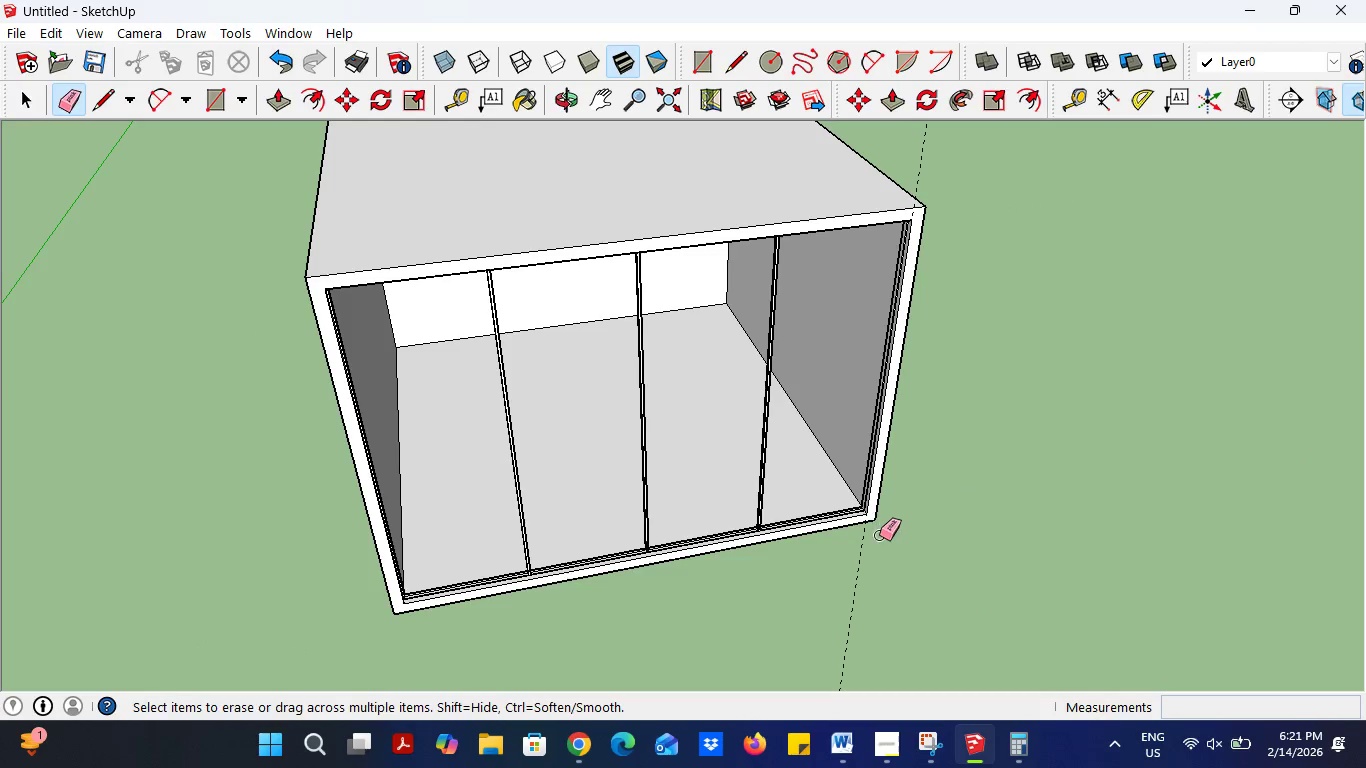 
left_click_drag(start_coordinate=[870, 543], to_coordinate=[859, 555])
 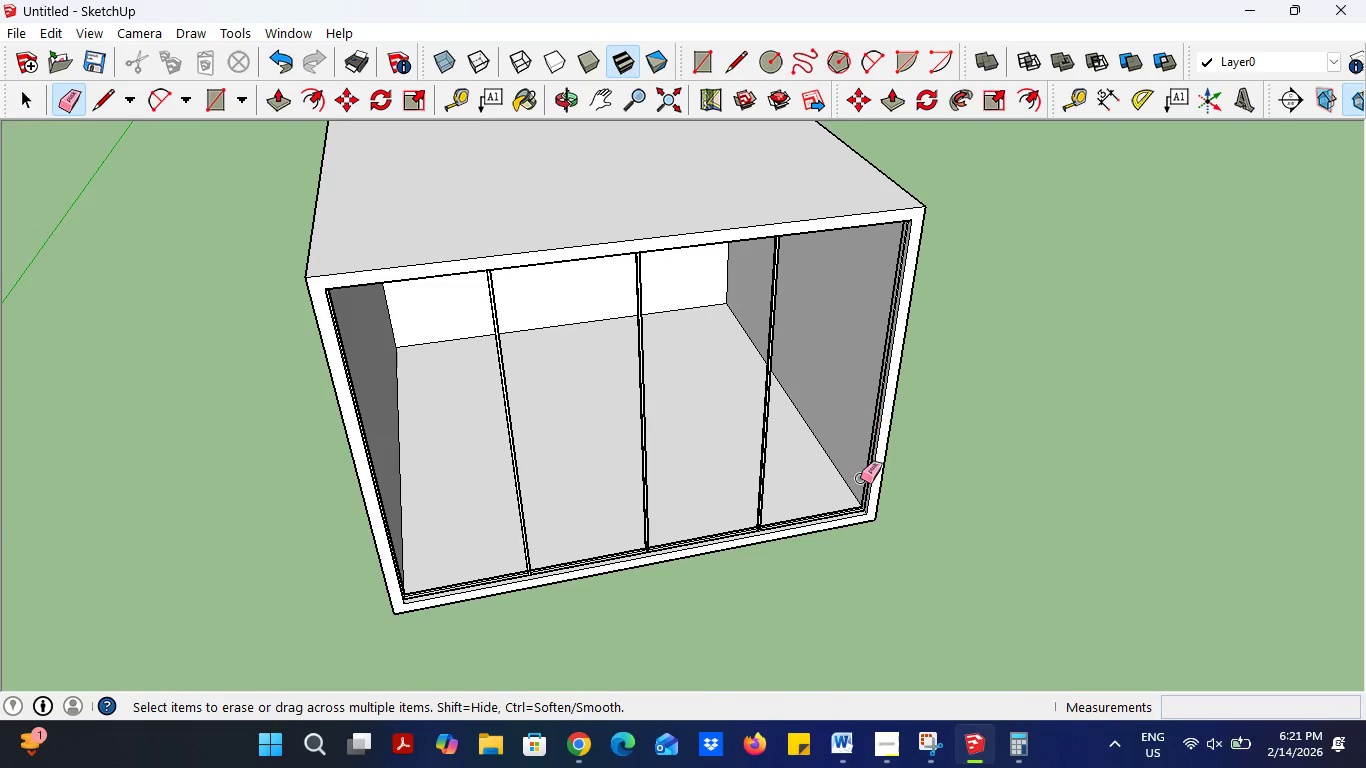 
scroll: coordinate [817, 531], scroll_direction: down, amount: 4.0
 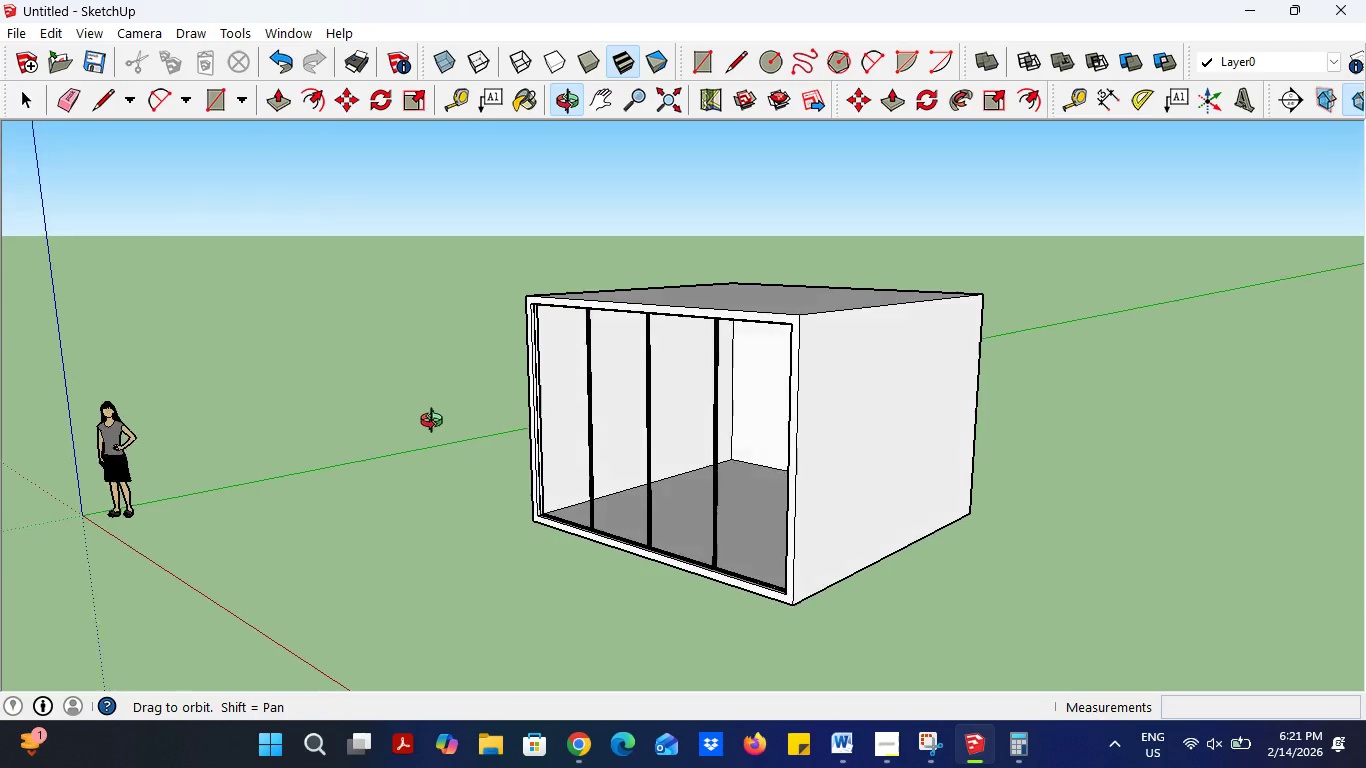 
scroll: coordinate [555, 486], scroll_direction: up, amount: 17.0
 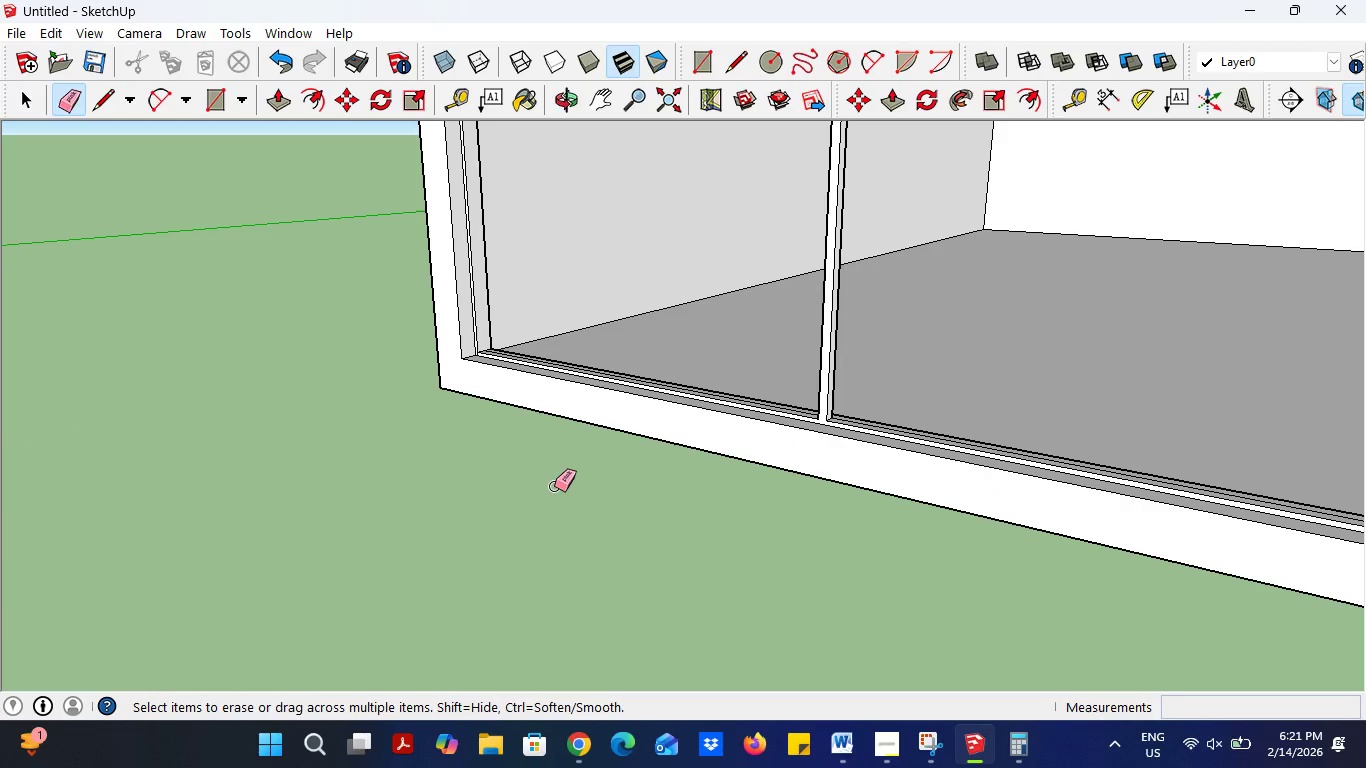 
scroll: coordinate [554, 450], scroll_direction: down, amount: 18.0
 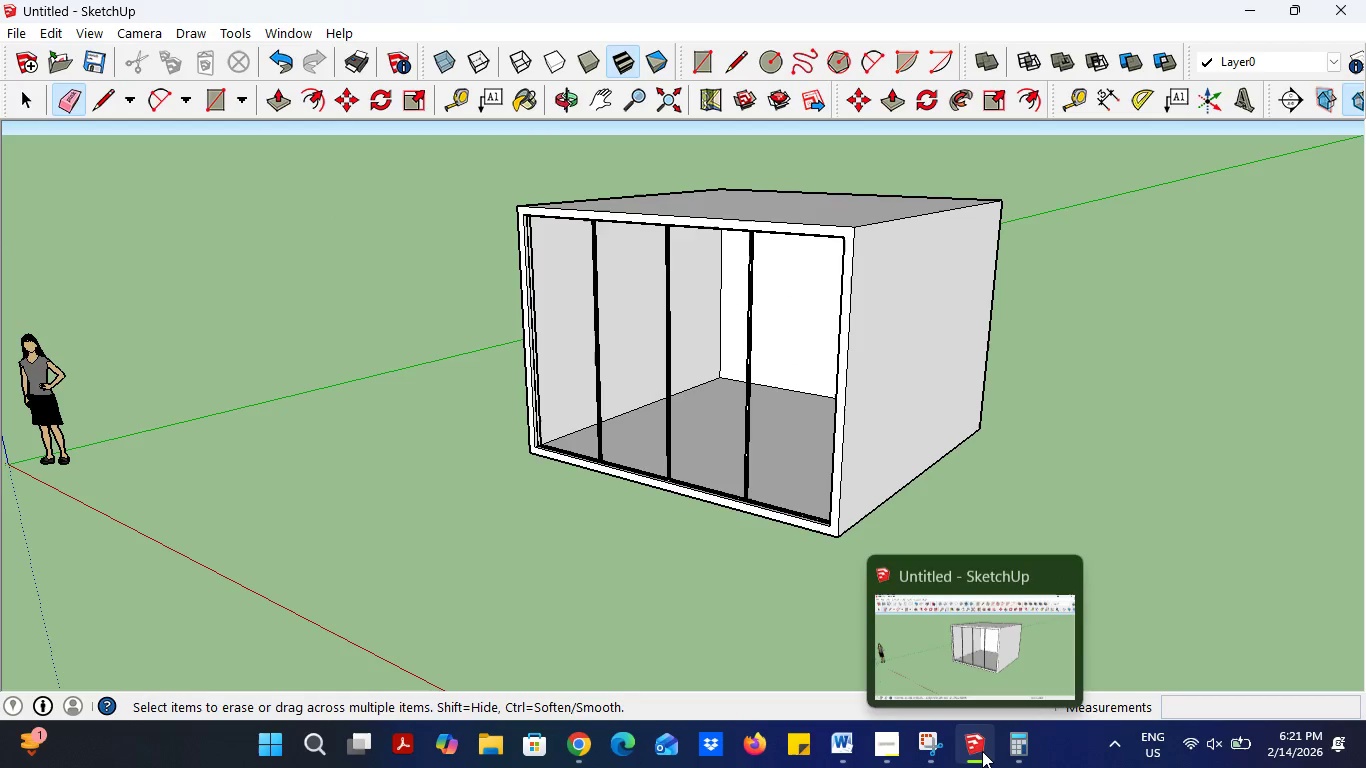 
mouse_move([928, 744])
 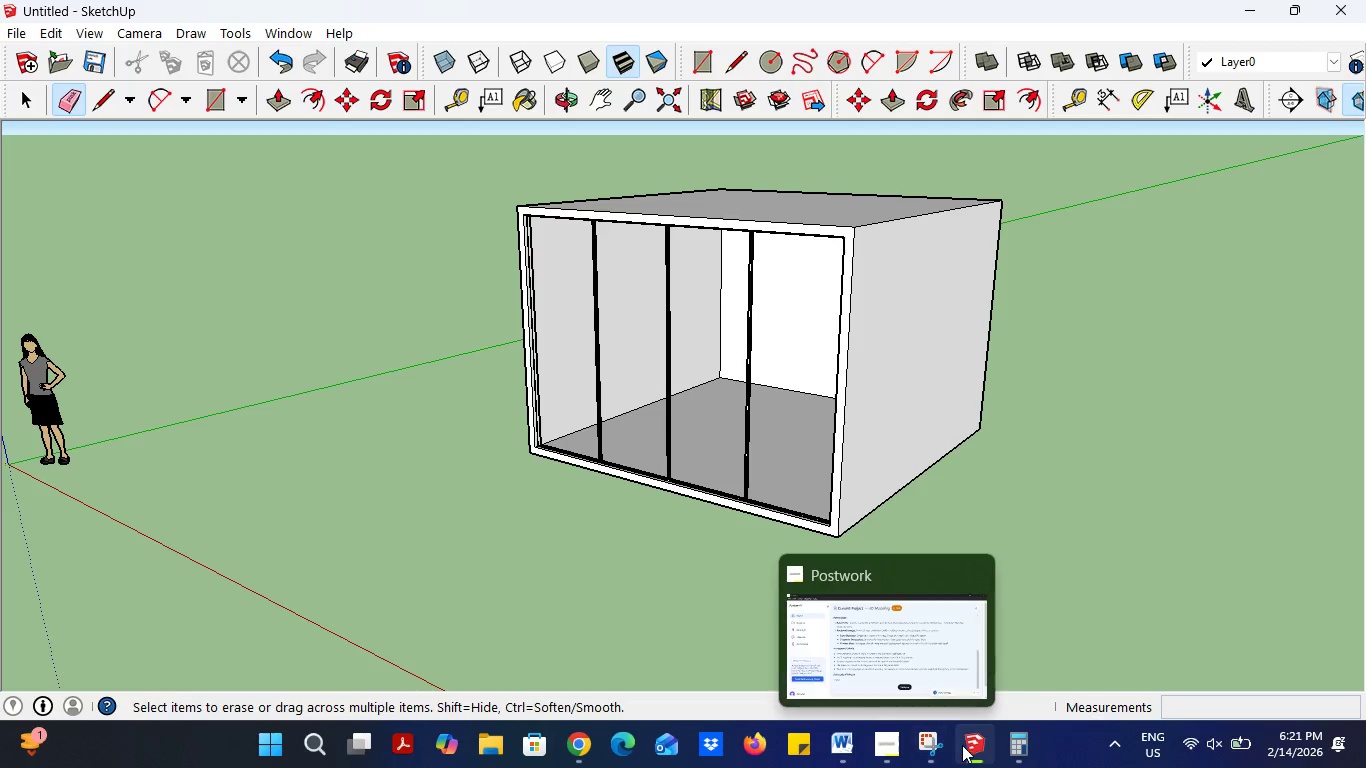 
left_click([962, 745])
 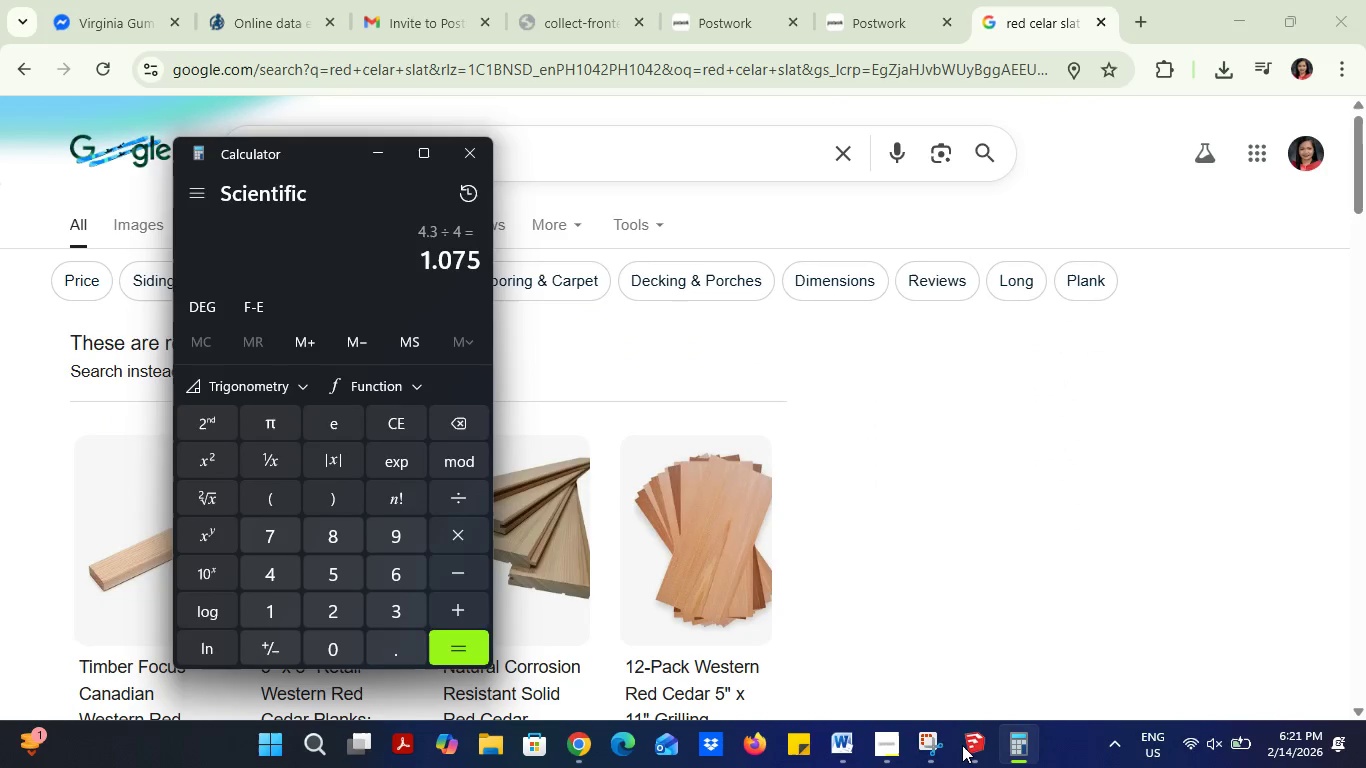 
left_click([962, 745])
 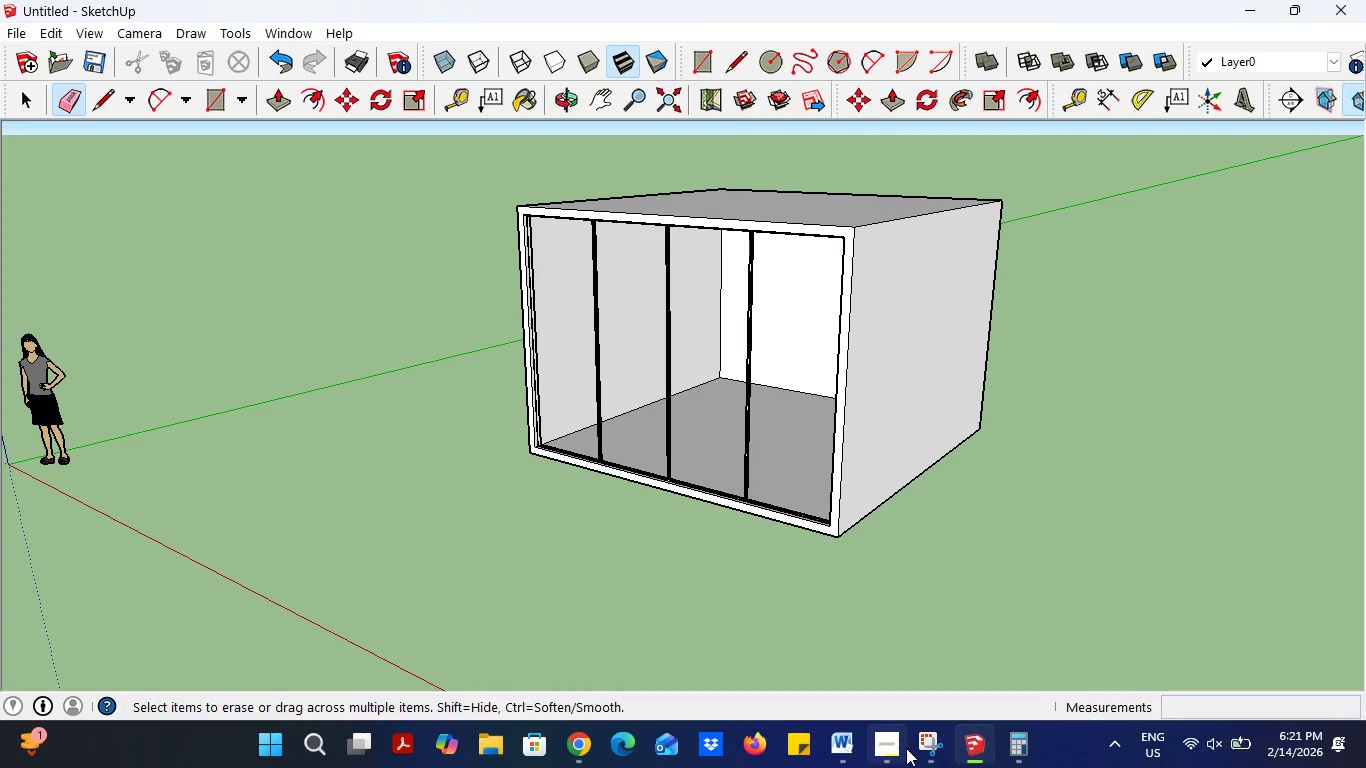 
left_click([893, 749])